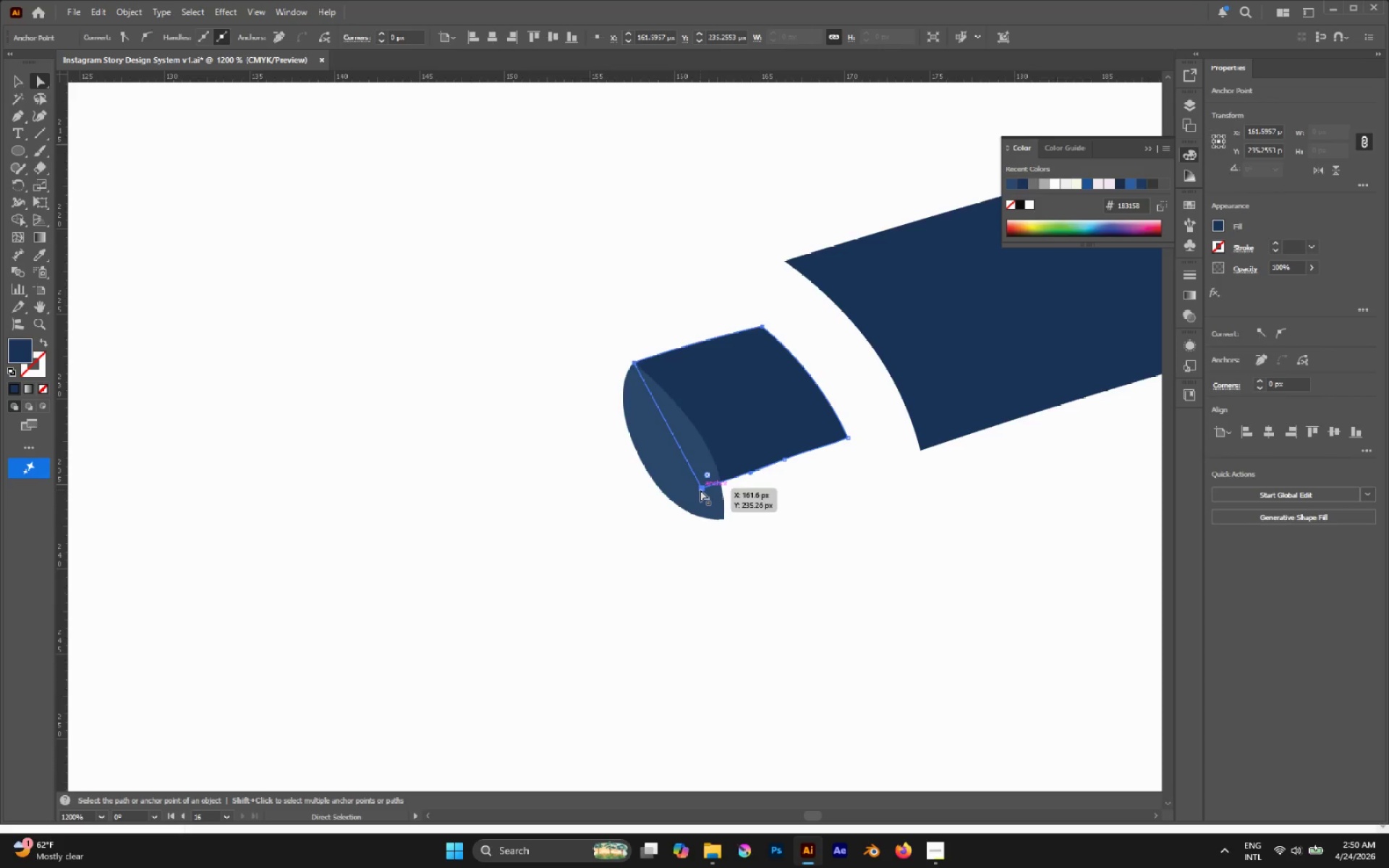 
left_click_drag(start_coordinate=[700, 490], to_coordinate=[723, 522])
 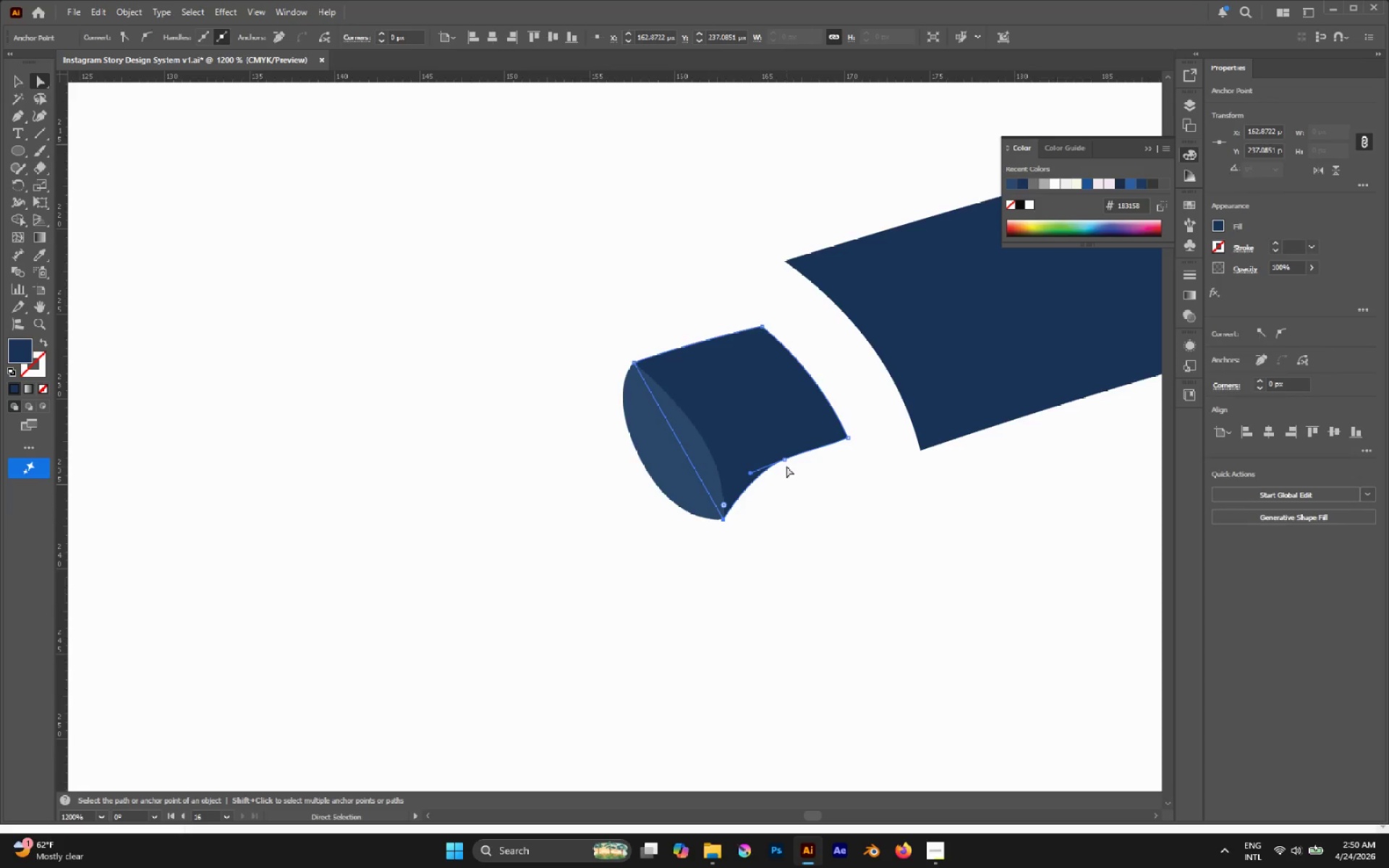 
left_click([784, 460])
 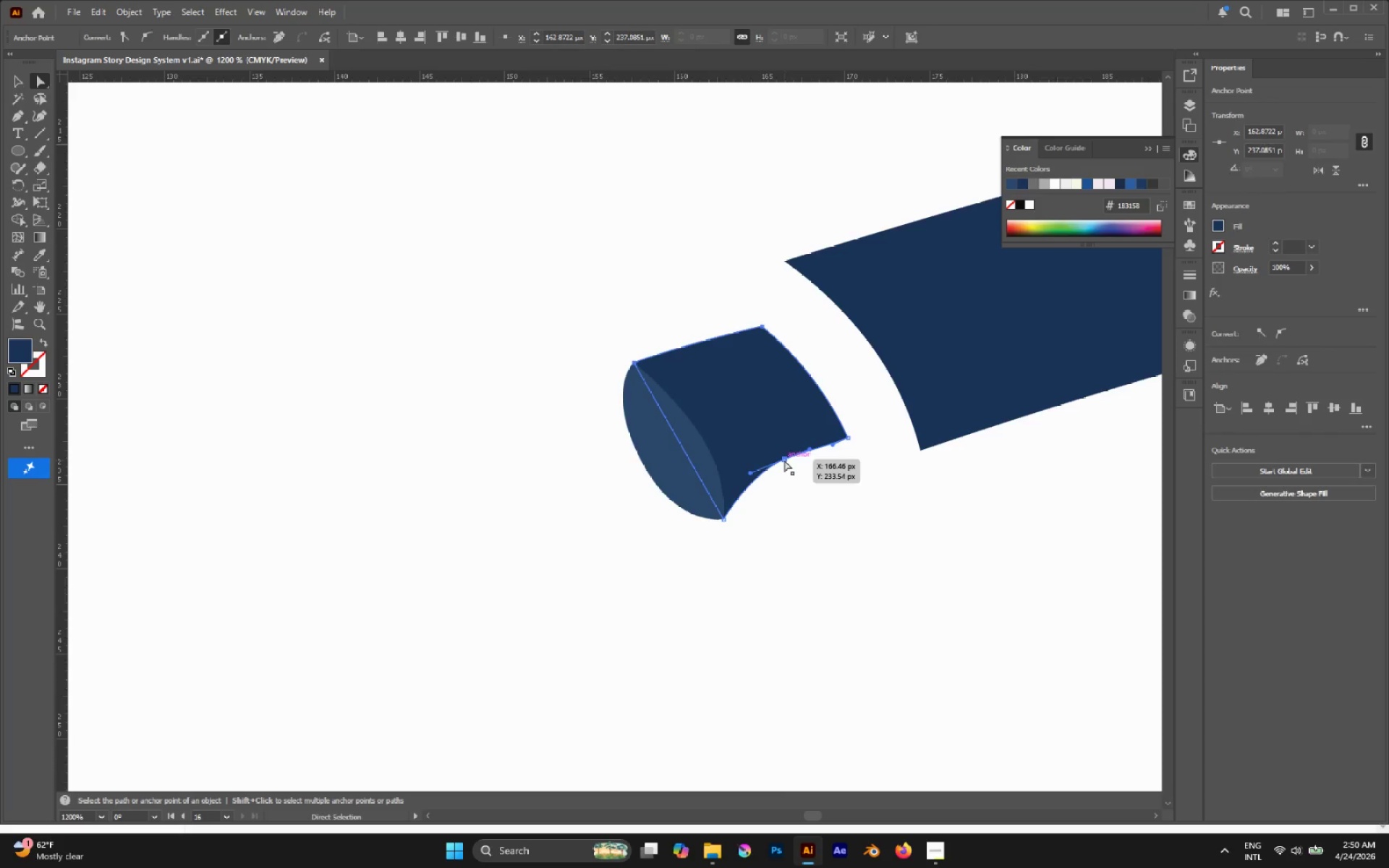 
left_click_drag(start_coordinate=[784, 460], to_coordinate=[786, 488])
 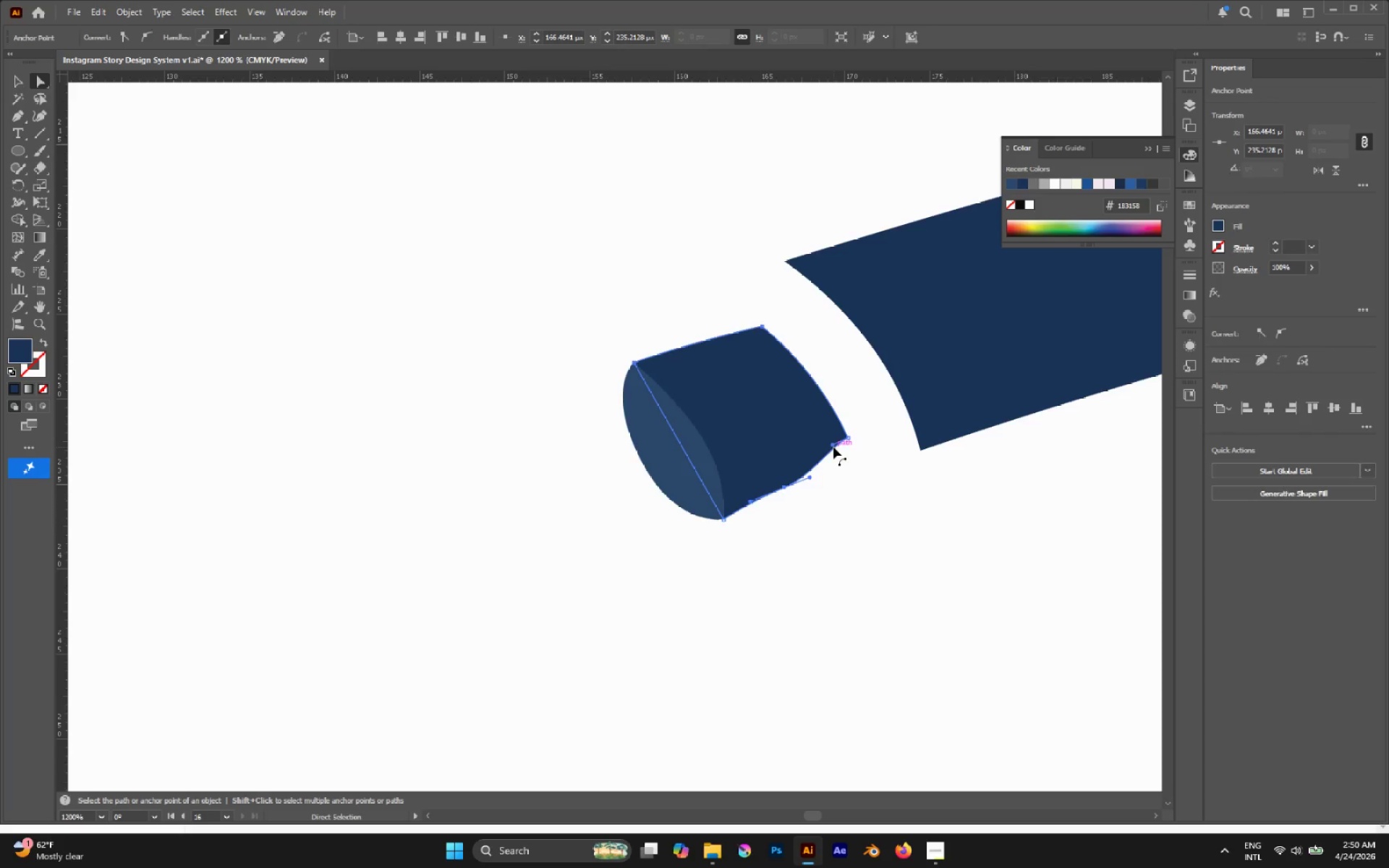 
left_click_drag(start_coordinate=[833, 445], to_coordinate=[824, 461])
 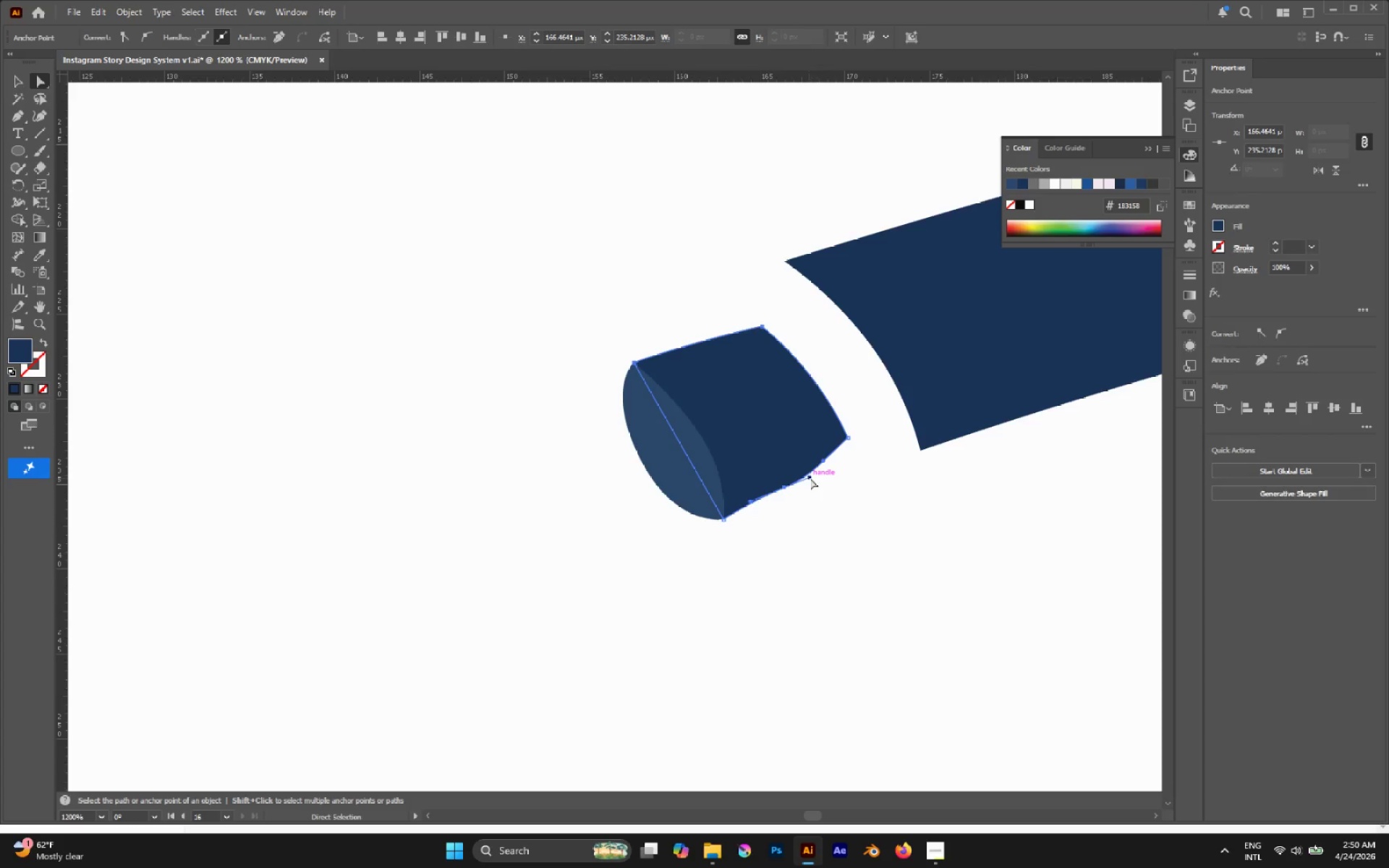 
left_click_drag(start_coordinate=[810, 478], to_coordinate=[814, 469])
 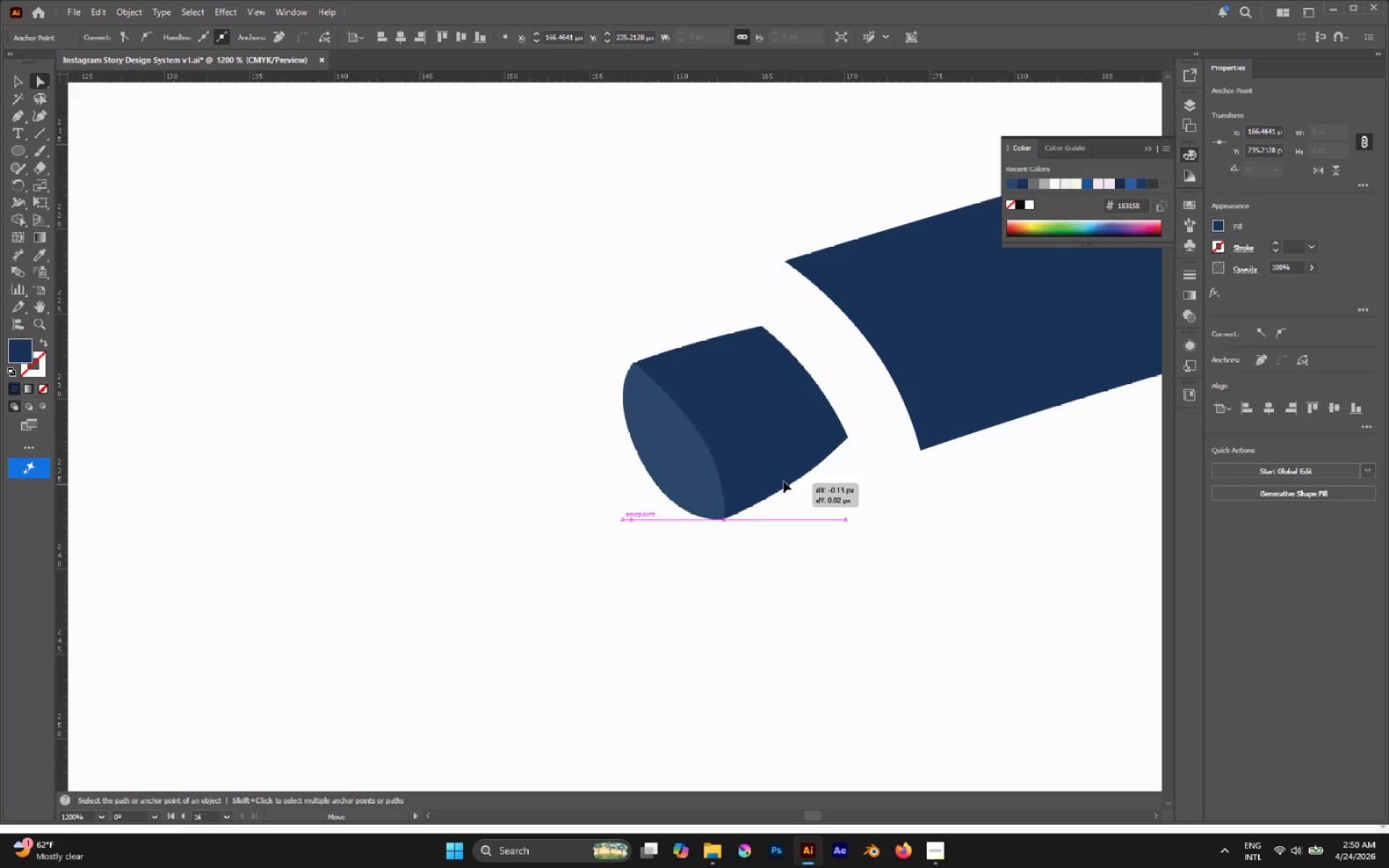 
left_click([827, 517])
 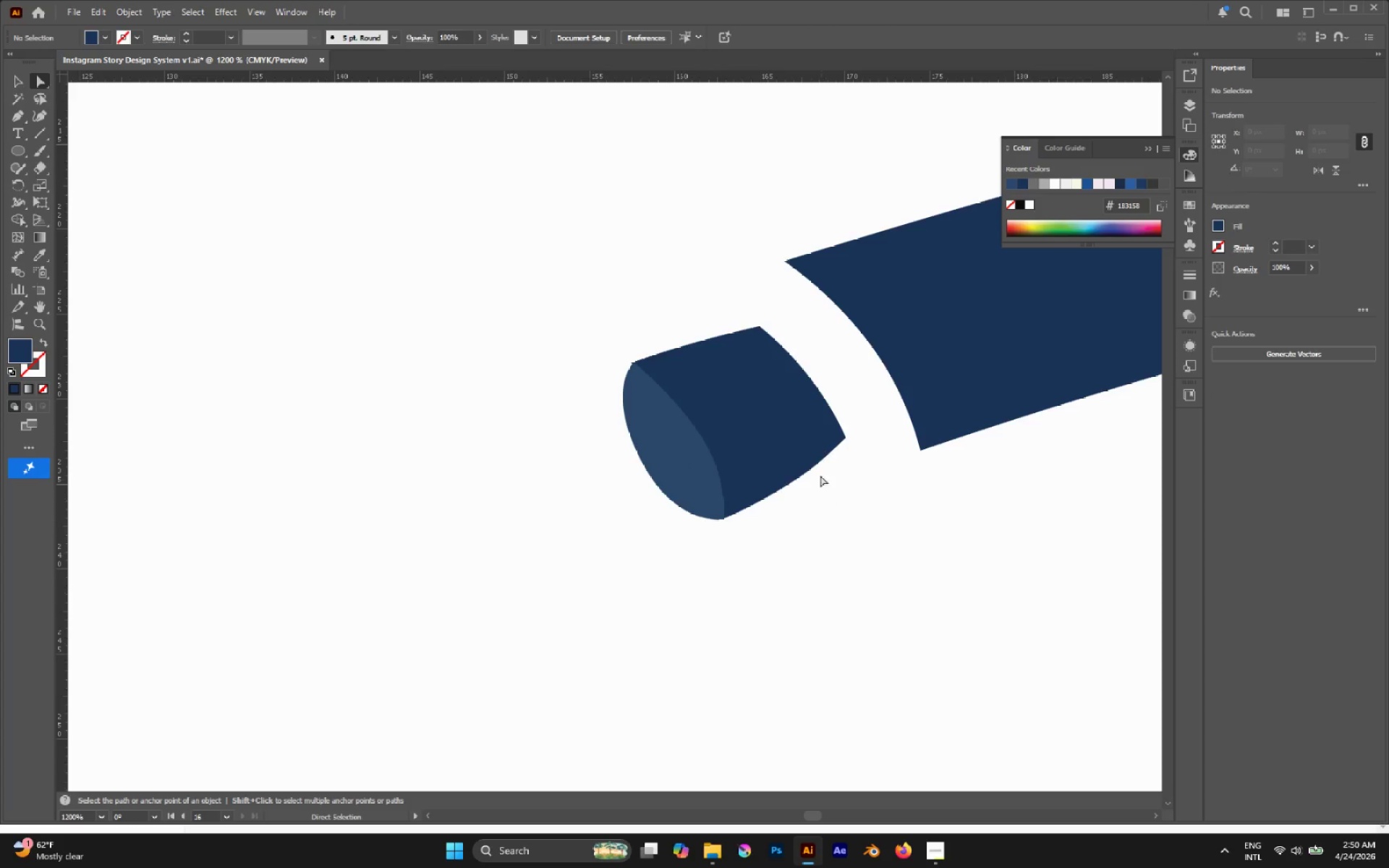 
hold_key(key=AltLeft, duration=0.48)
scroll: coordinate [839, 448], scroll_direction: up, amount: 2.0
 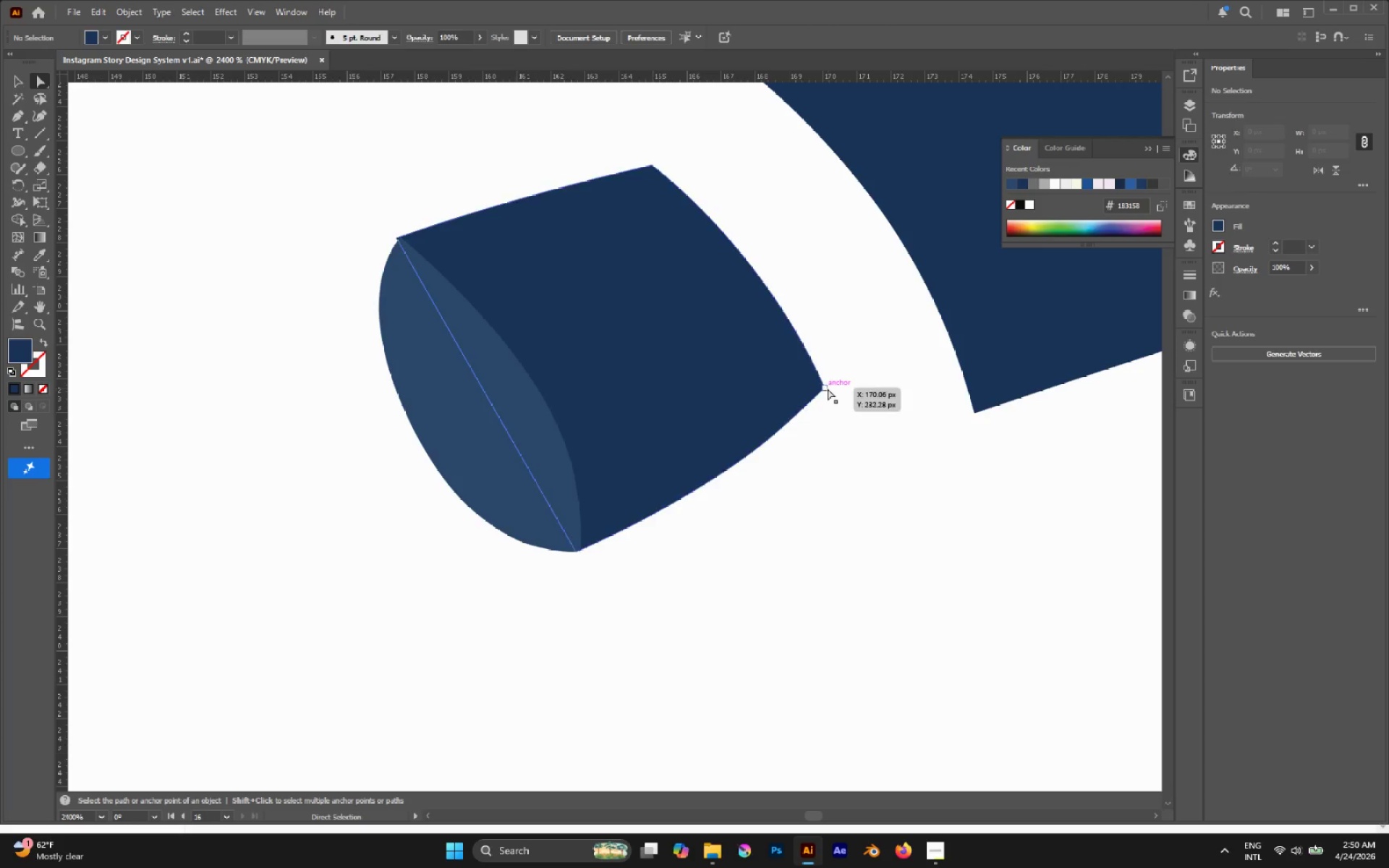 
left_click([827, 388])
 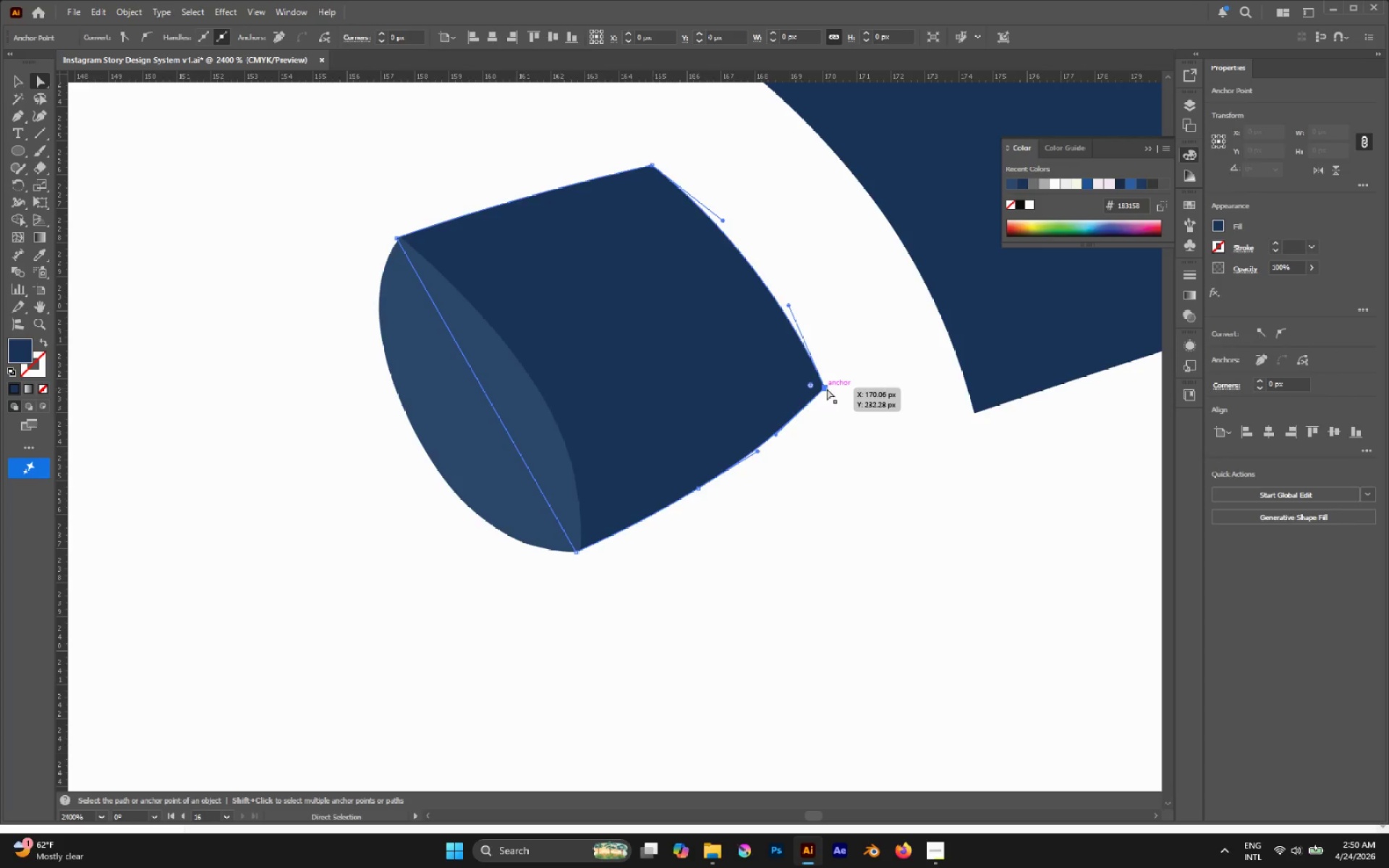 
left_click_drag(start_coordinate=[827, 388], to_coordinate=[824, 395])
 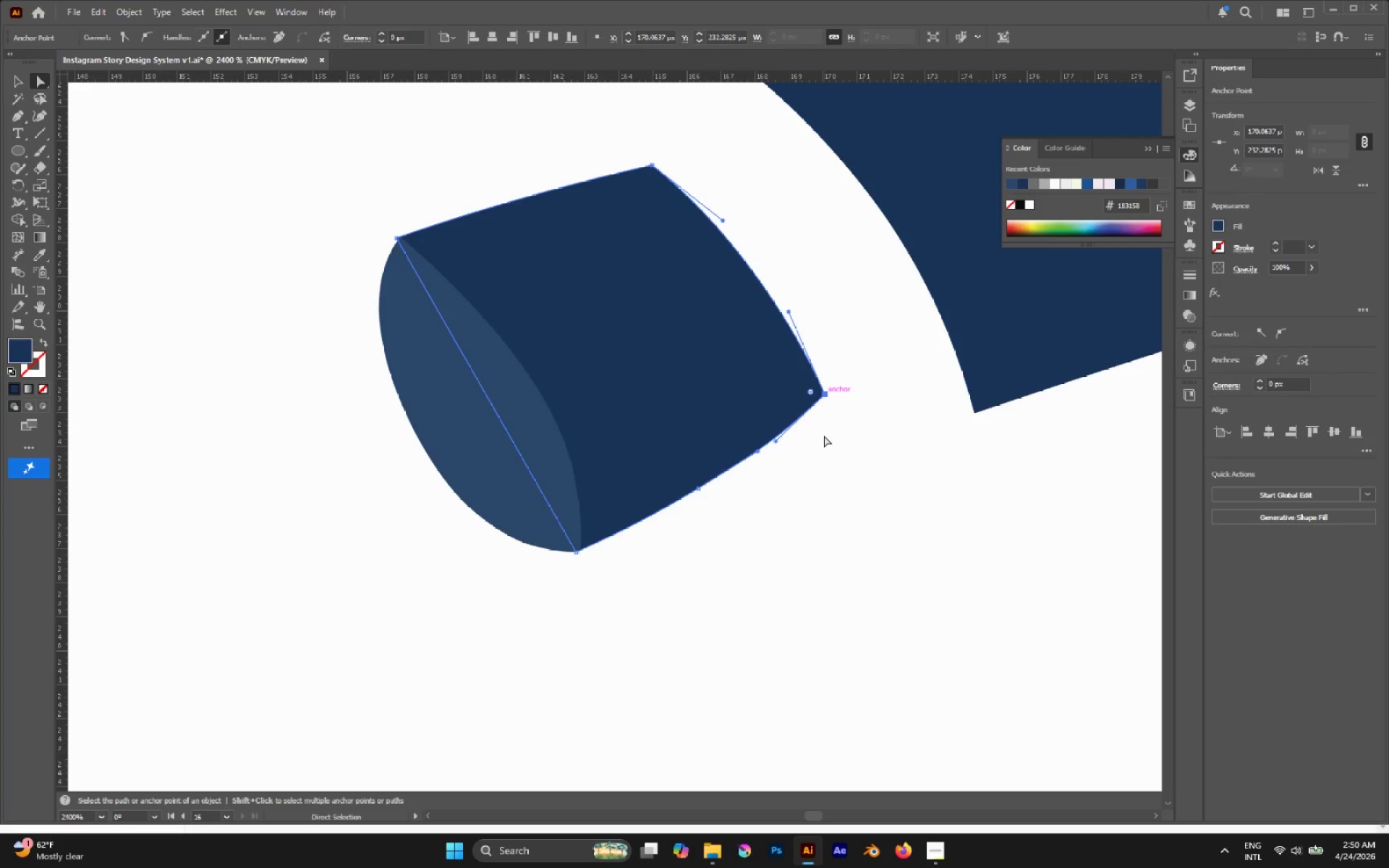 
left_click([826, 441])
 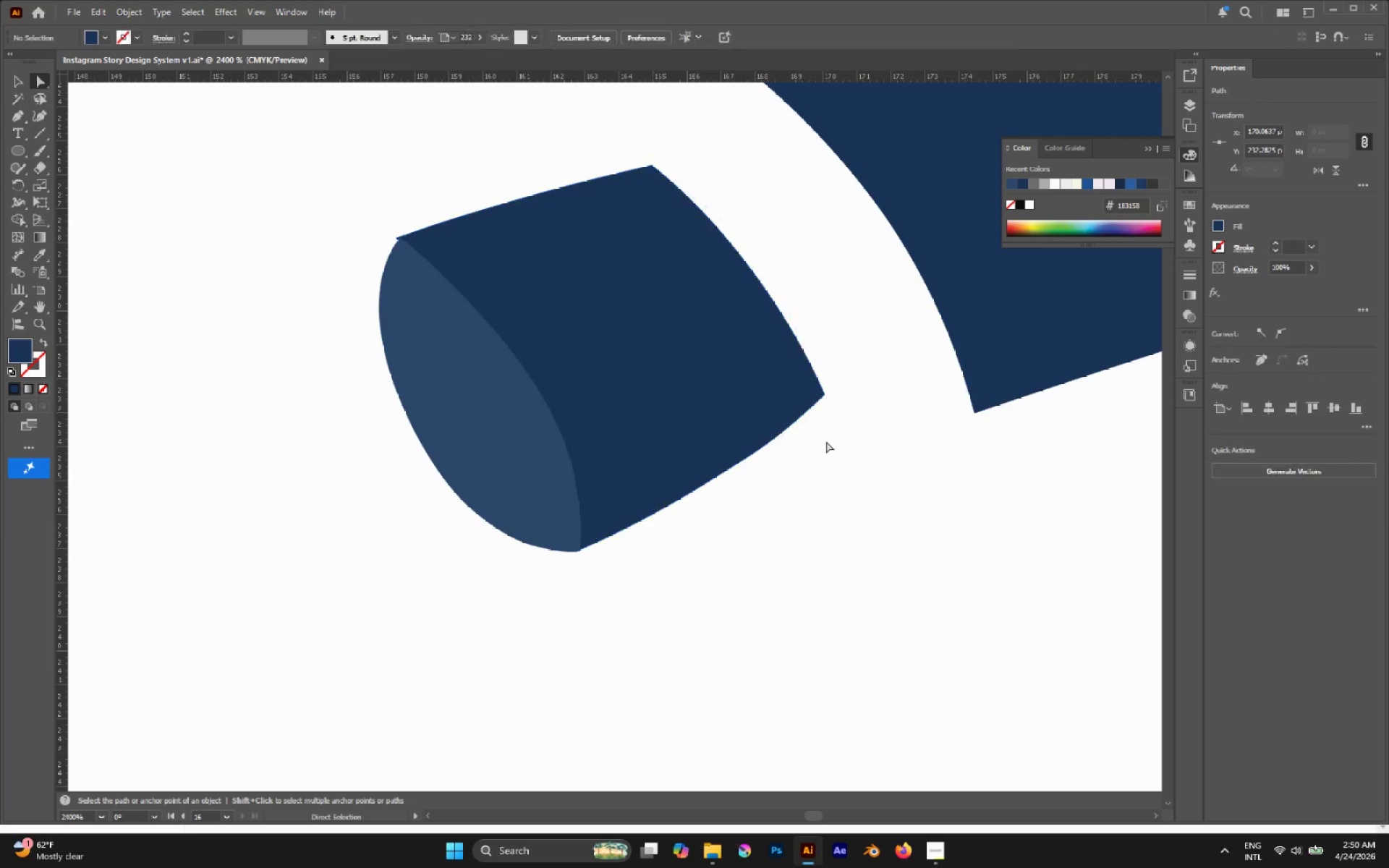 
hold_key(key=AltLeft, duration=0.59)
scroll: coordinate [823, 448], scroll_direction: down, amount: 5.0
 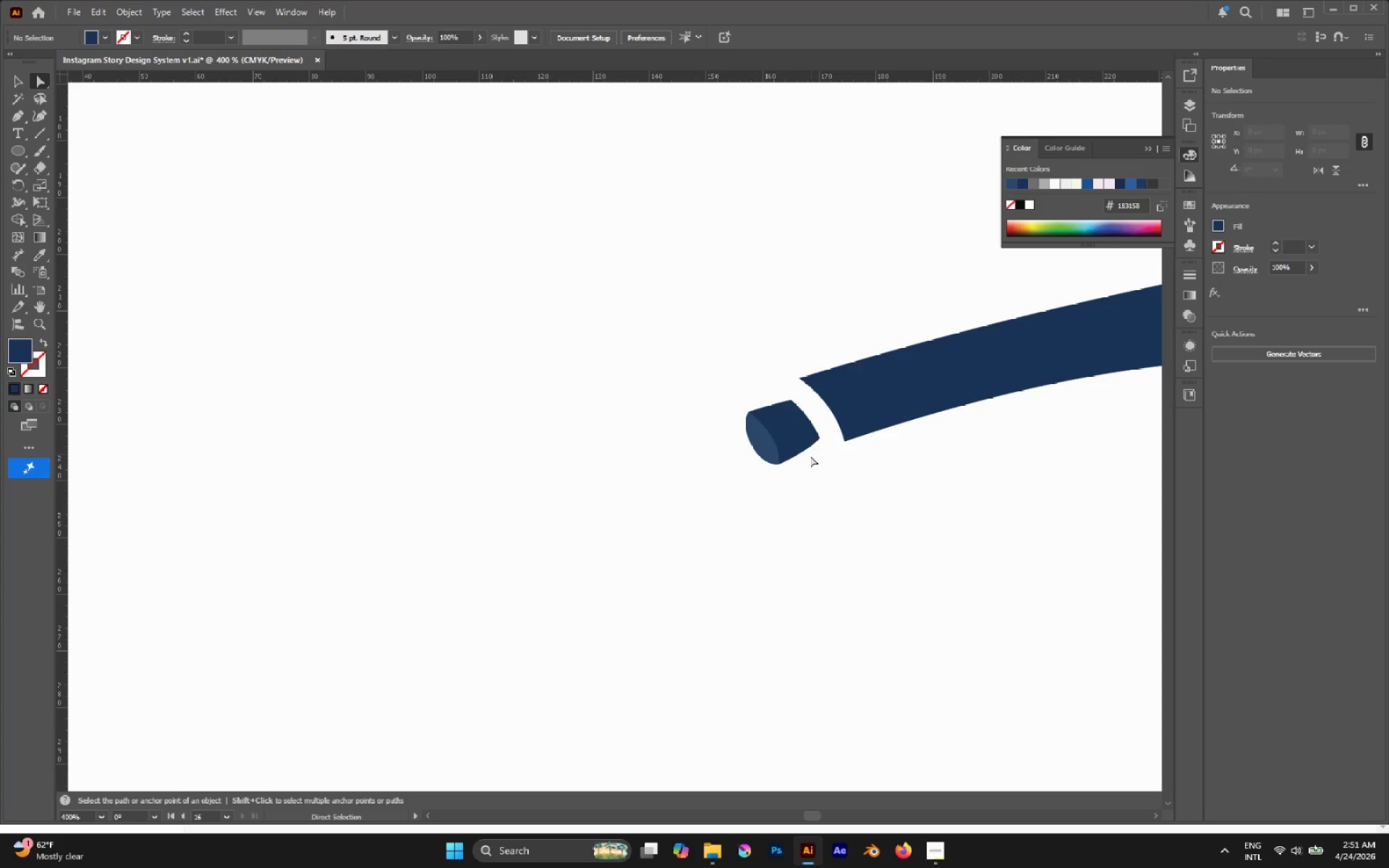 
hold_key(key=AltLeft, duration=0.47)
scroll: coordinate [810, 457], scroll_direction: up, amount: 3.0
 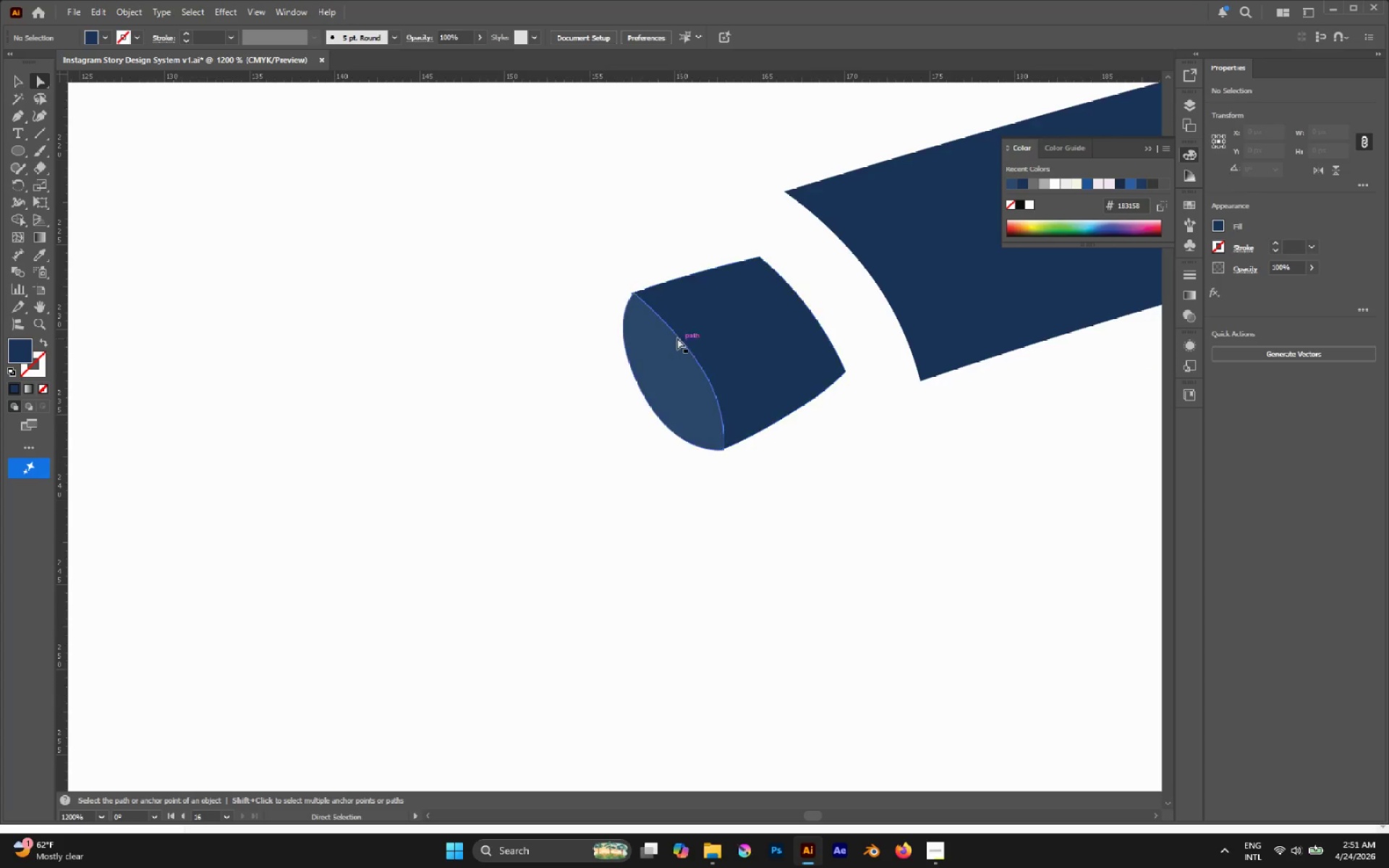 
hold_key(key=AltLeft, duration=0.53)
scroll: coordinate [647, 322], scroll_direction: up, amount: 4.0
 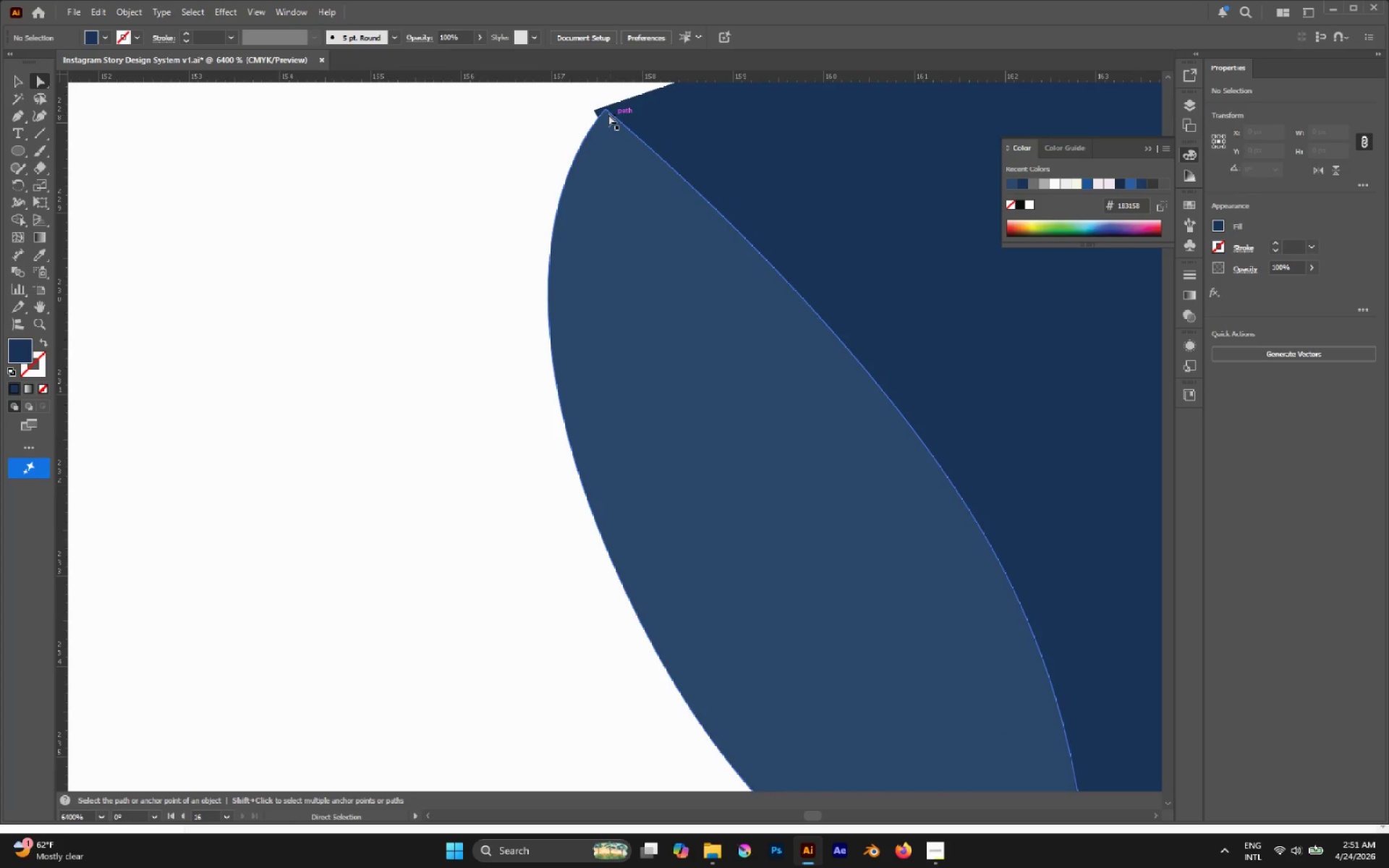 
left_click([606, 112])
 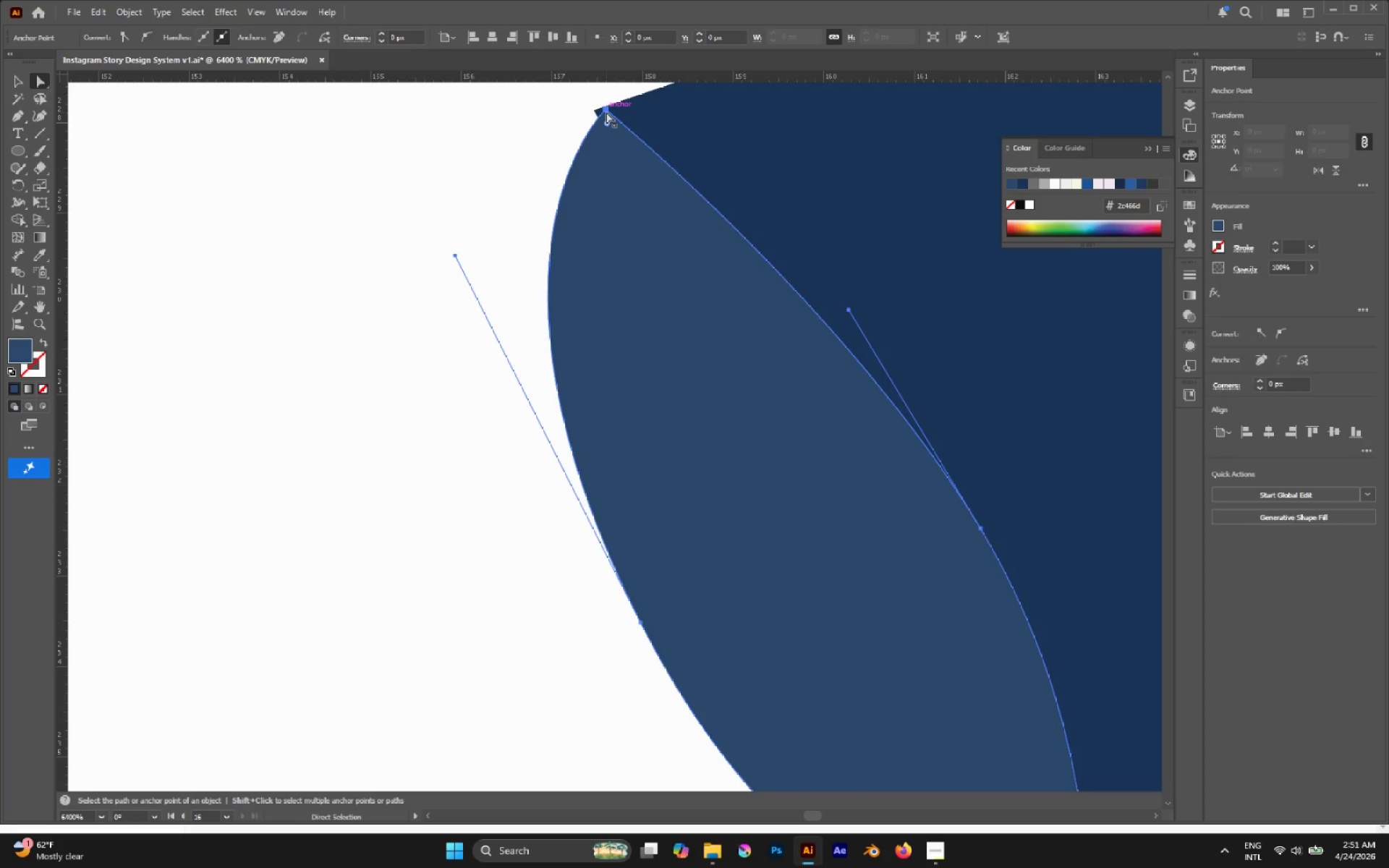 
left_click_drag(start_coordinate=[606, 112], to_coordinate=[592, 111])
 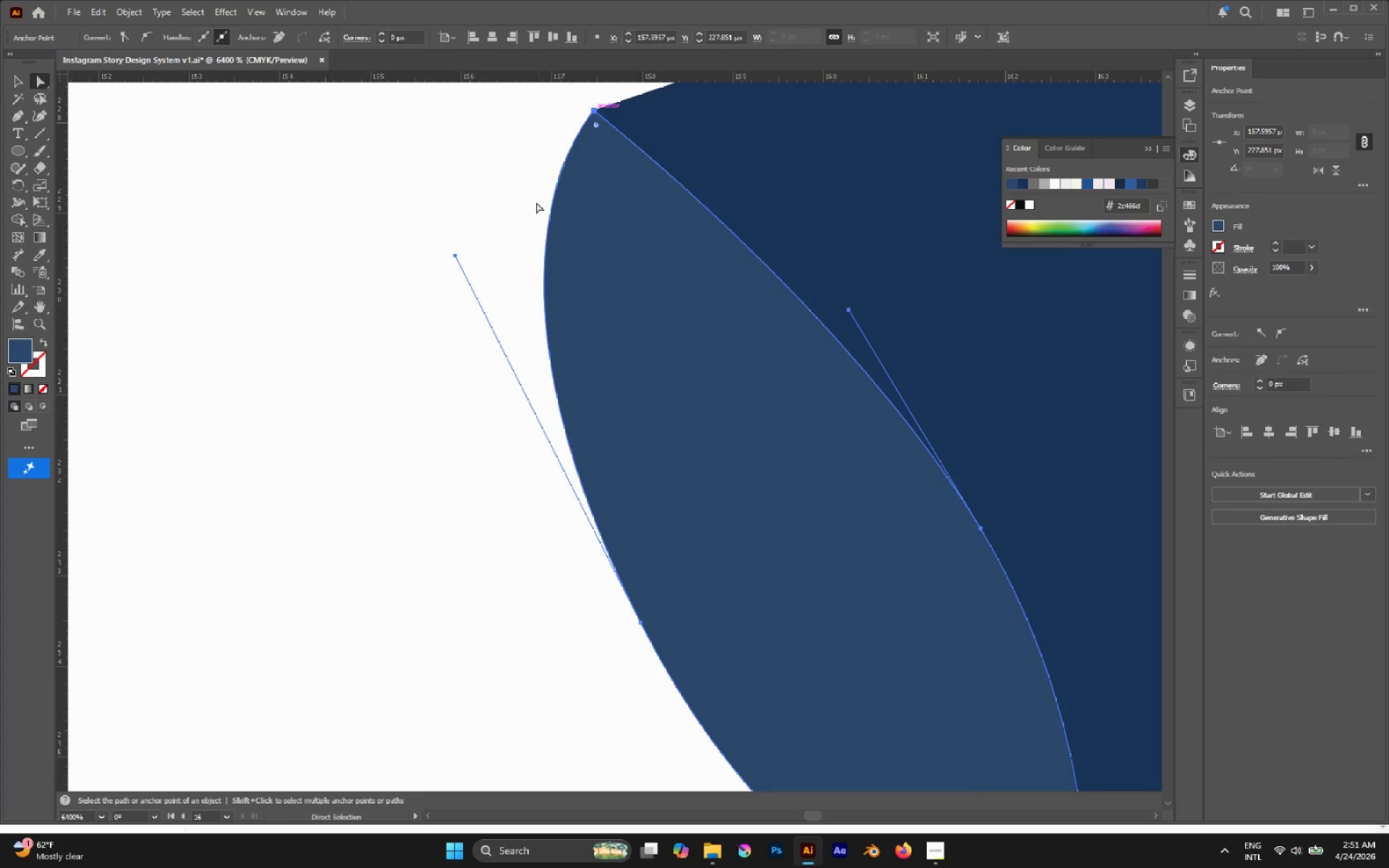 
hold_key(key=AltLeft, duration=0.62)
scroll: coordinate [527, 229], scroll_direction: down, amount: 4.0
 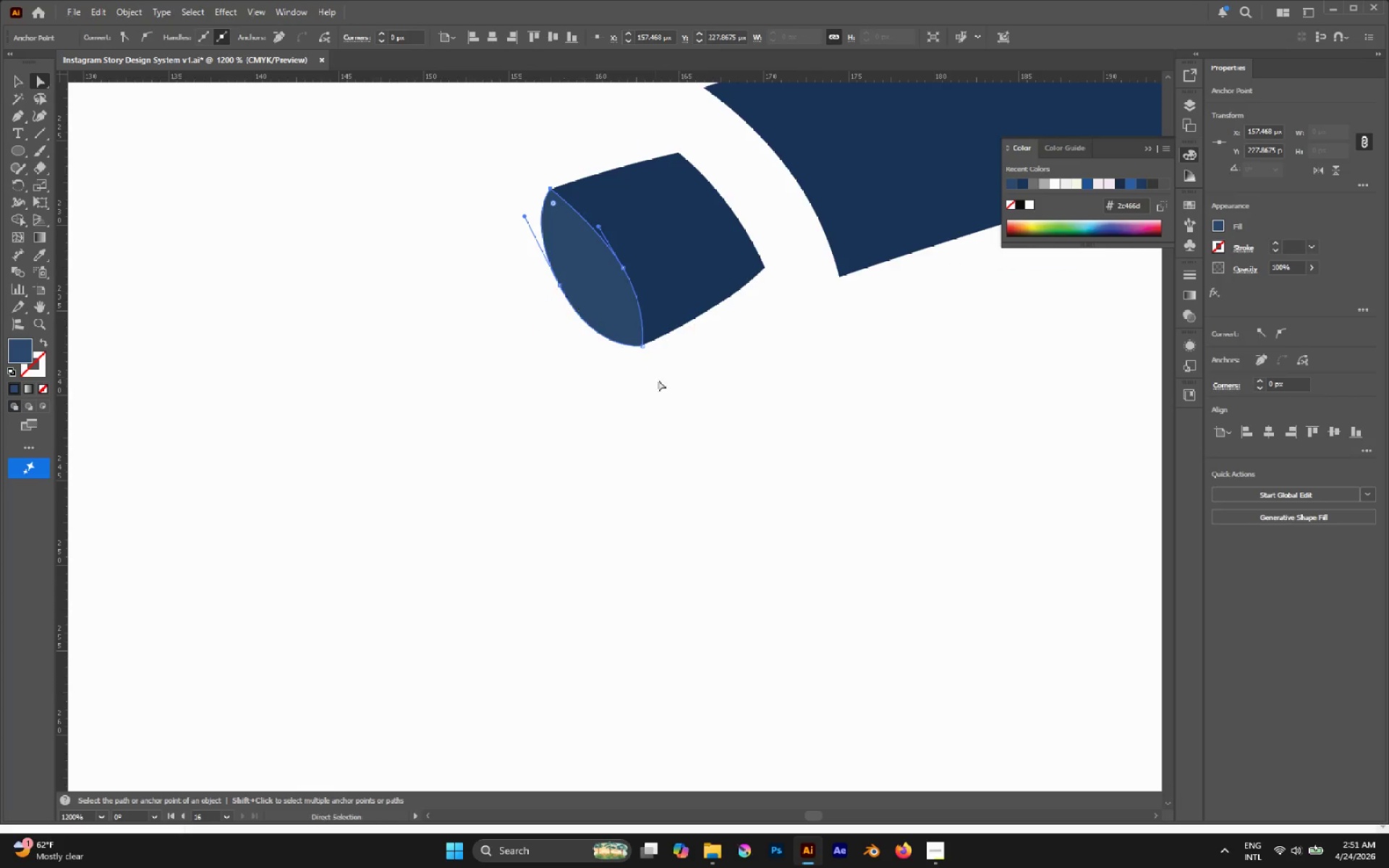 
left_click([666, 386])
 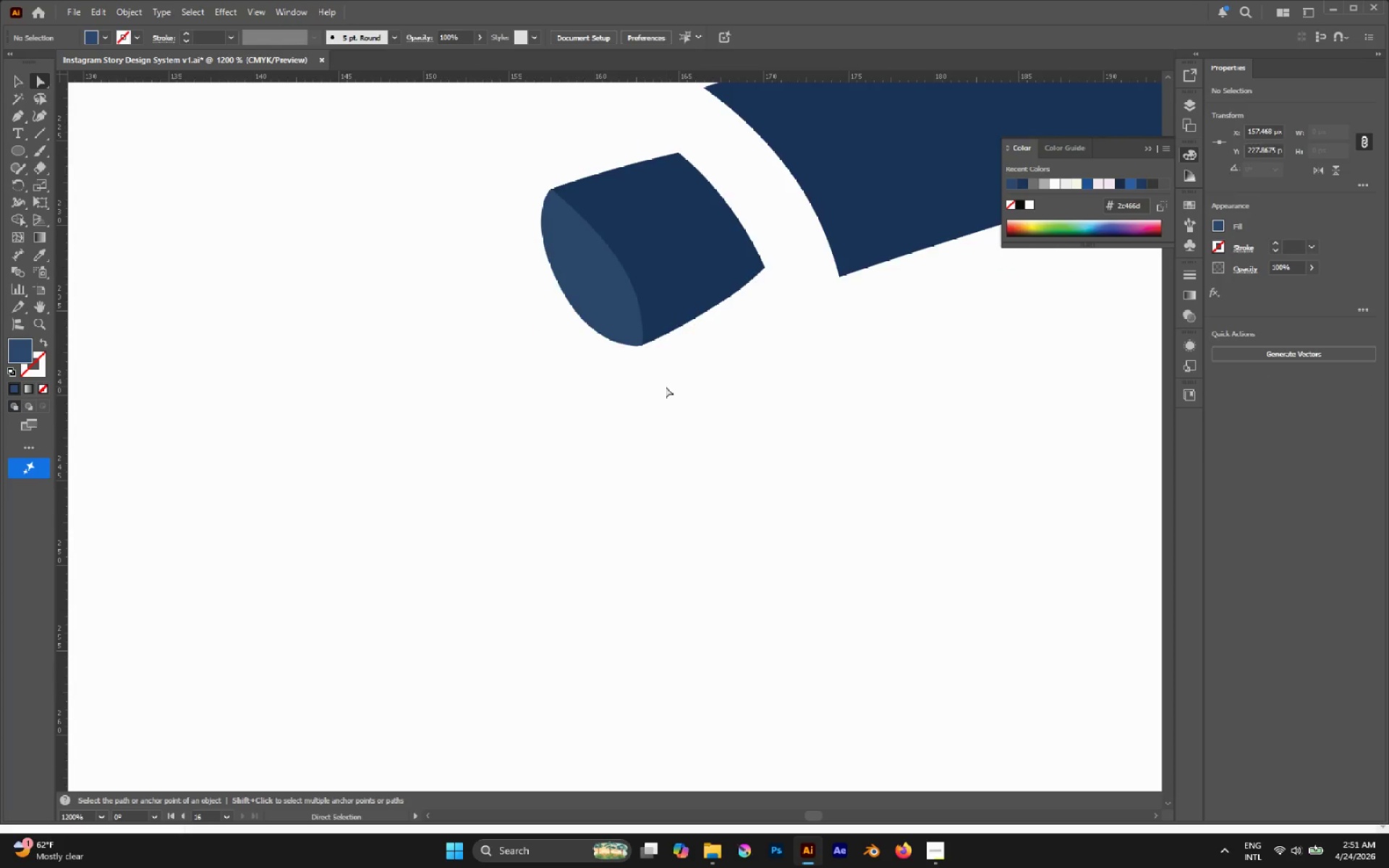 
hold_key(key=AltLeft, duration=0.42)
hold_key(key=AltLeft, duration=1.0)
scroll: coordinate [656, 354], scroll_direction: up, amount: 2.0
 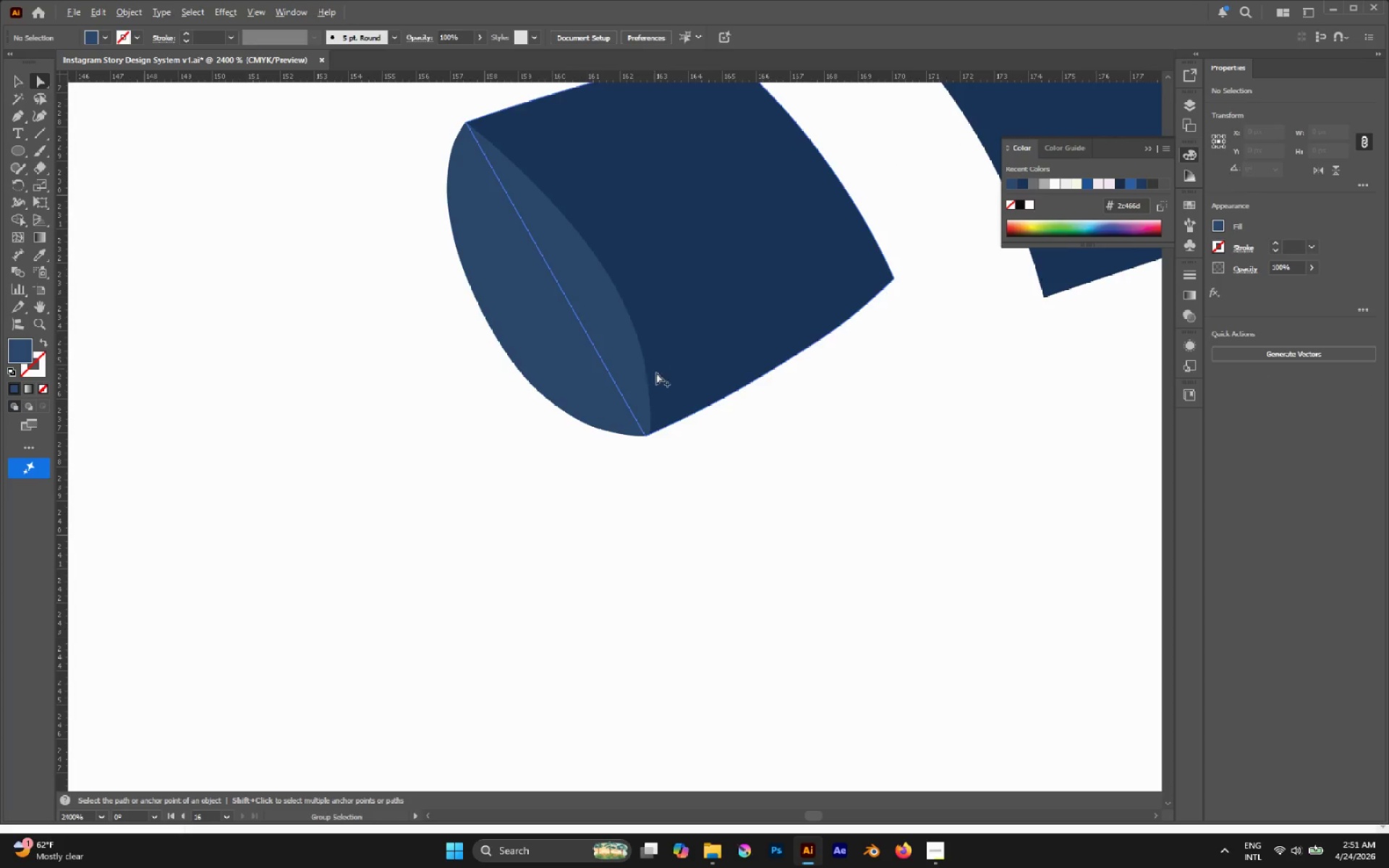 
hold_key(key=AltLeft, duration=0.5)
scroll: coordinate [656, 409], scroll_direction: up, amount: 3.0
 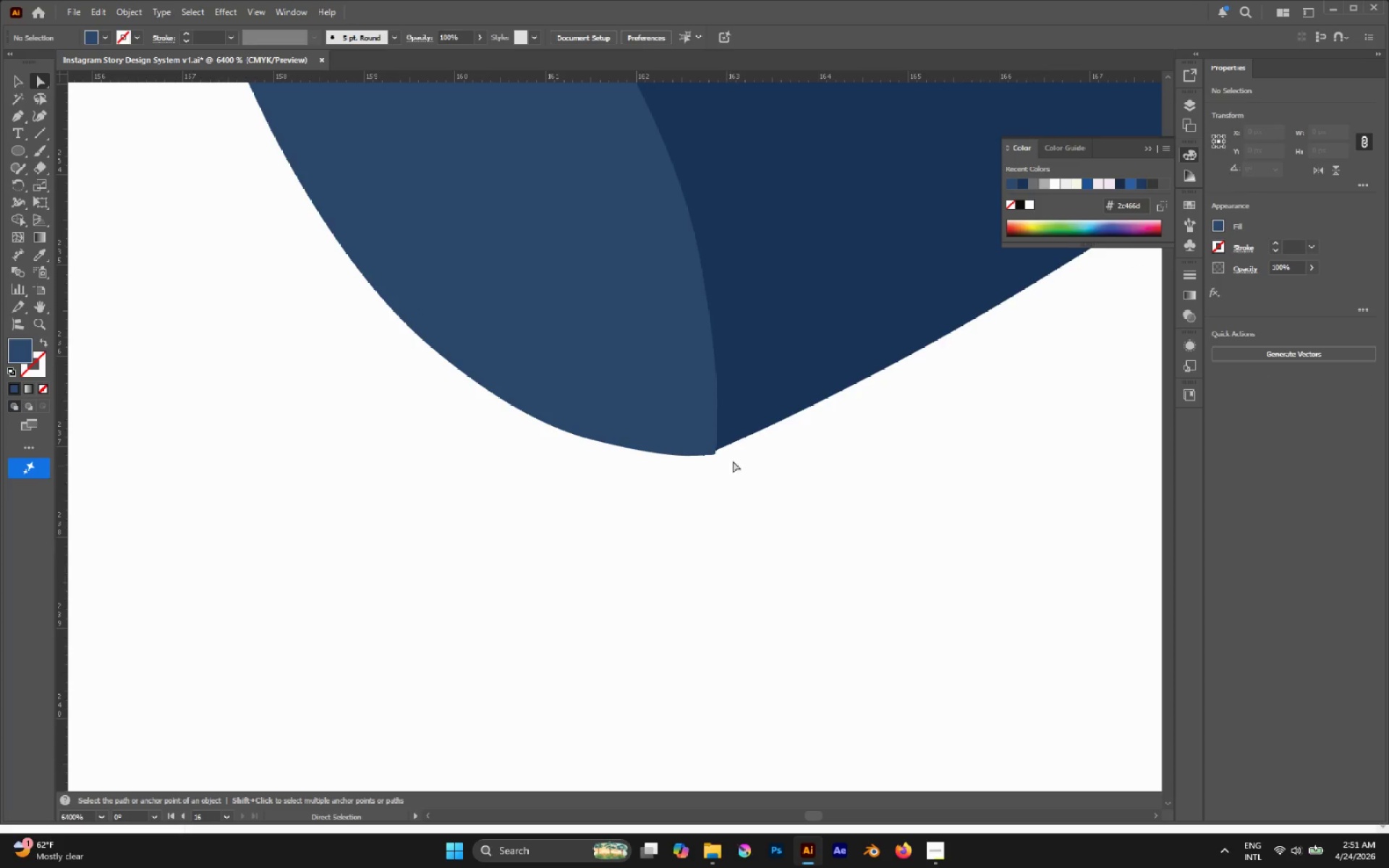 
left_click([732, 435])
 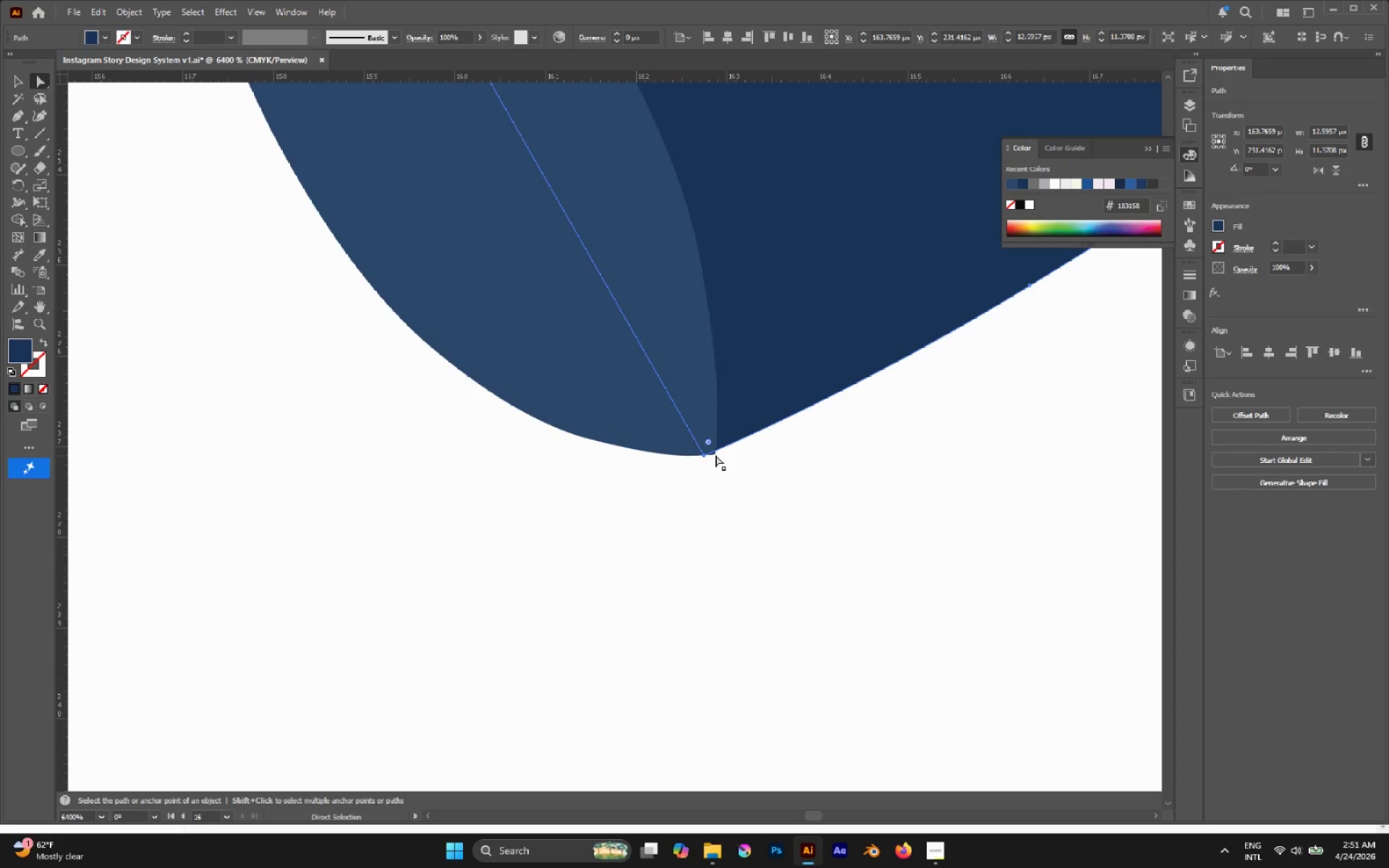 
left_click([715, 454])
 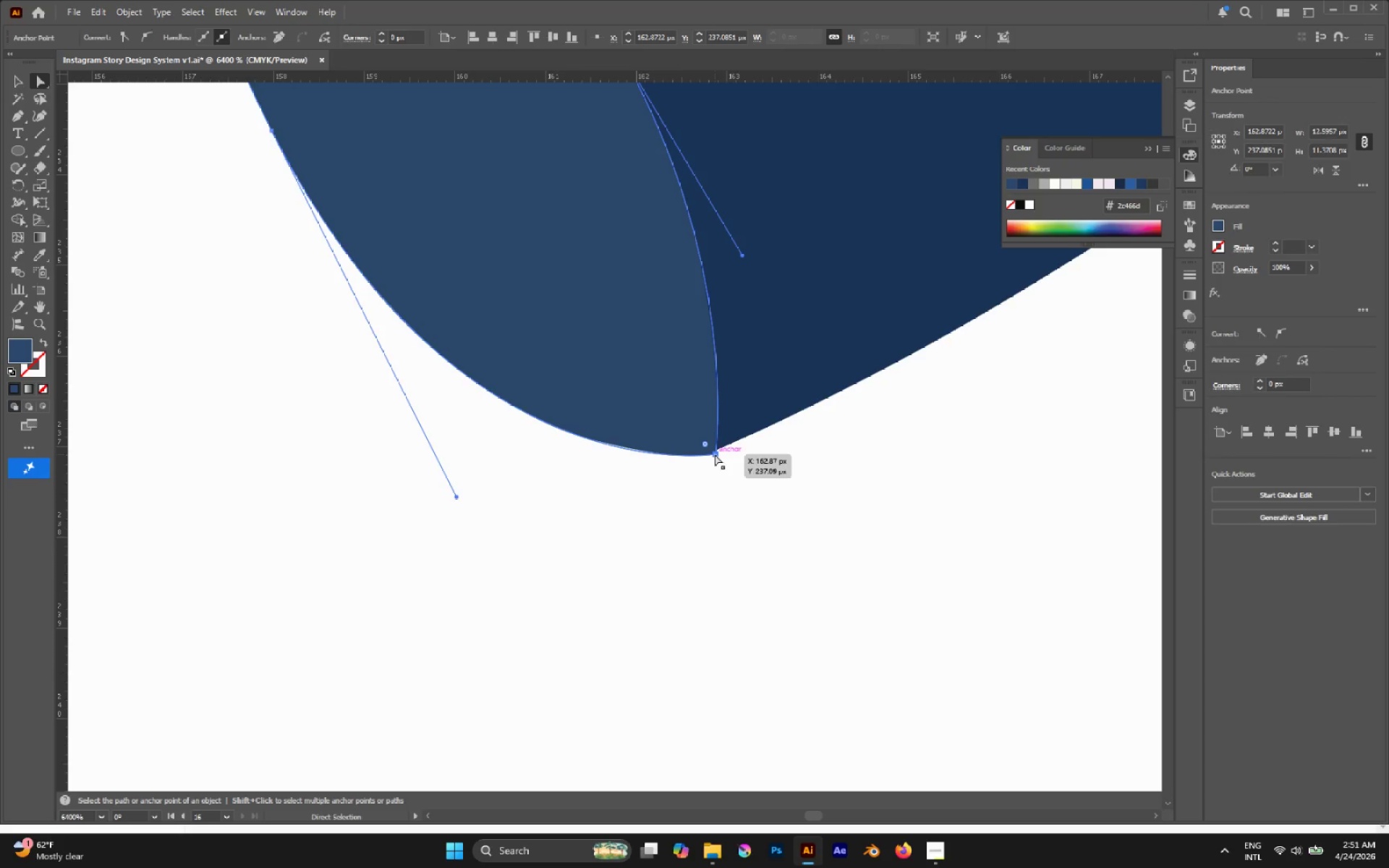 
left_click_drag(start_coordinate=[715, 454], to_coordinate=[699, 453])
 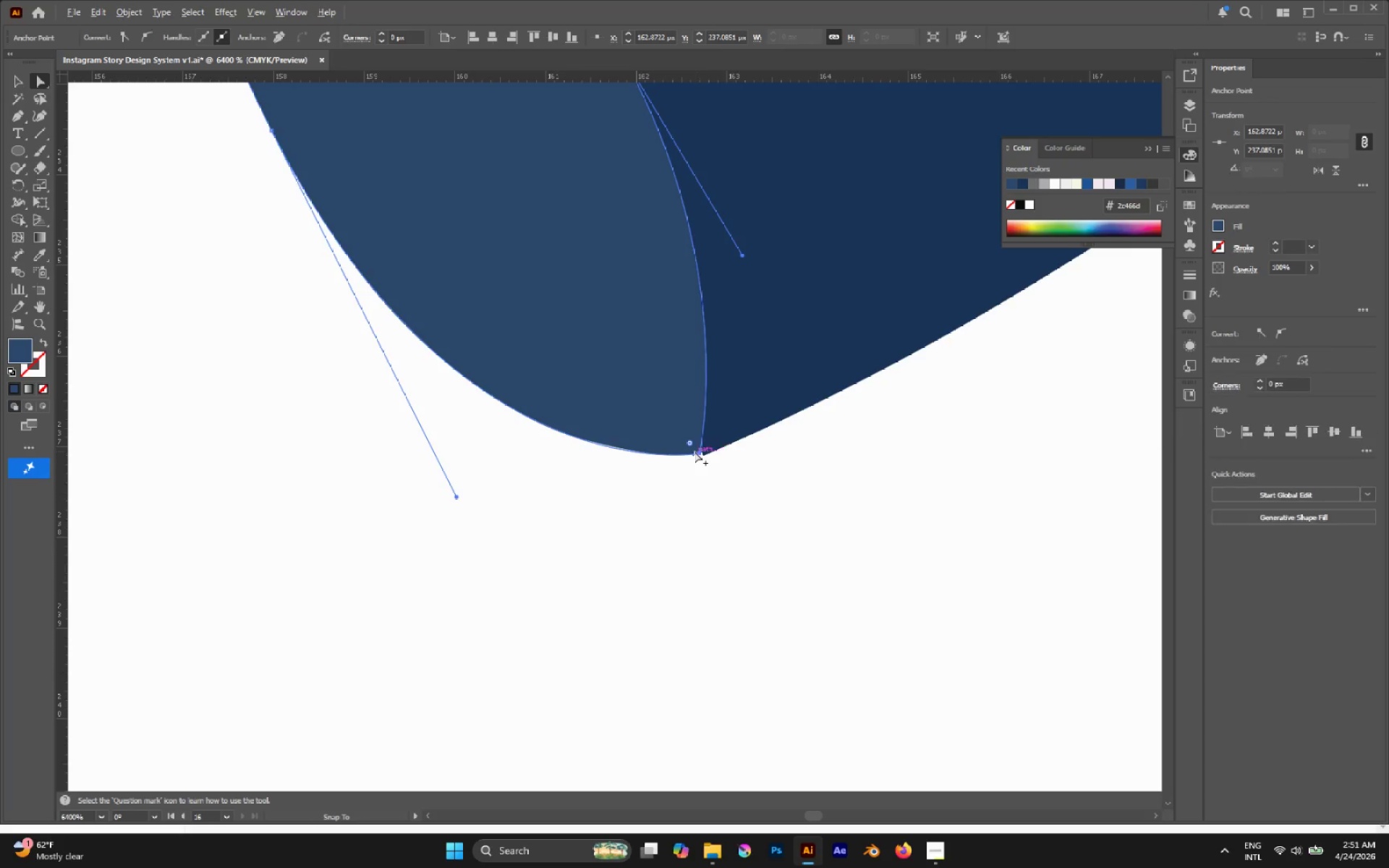 
hold_key(key=AltLeft, duration=0.48)
 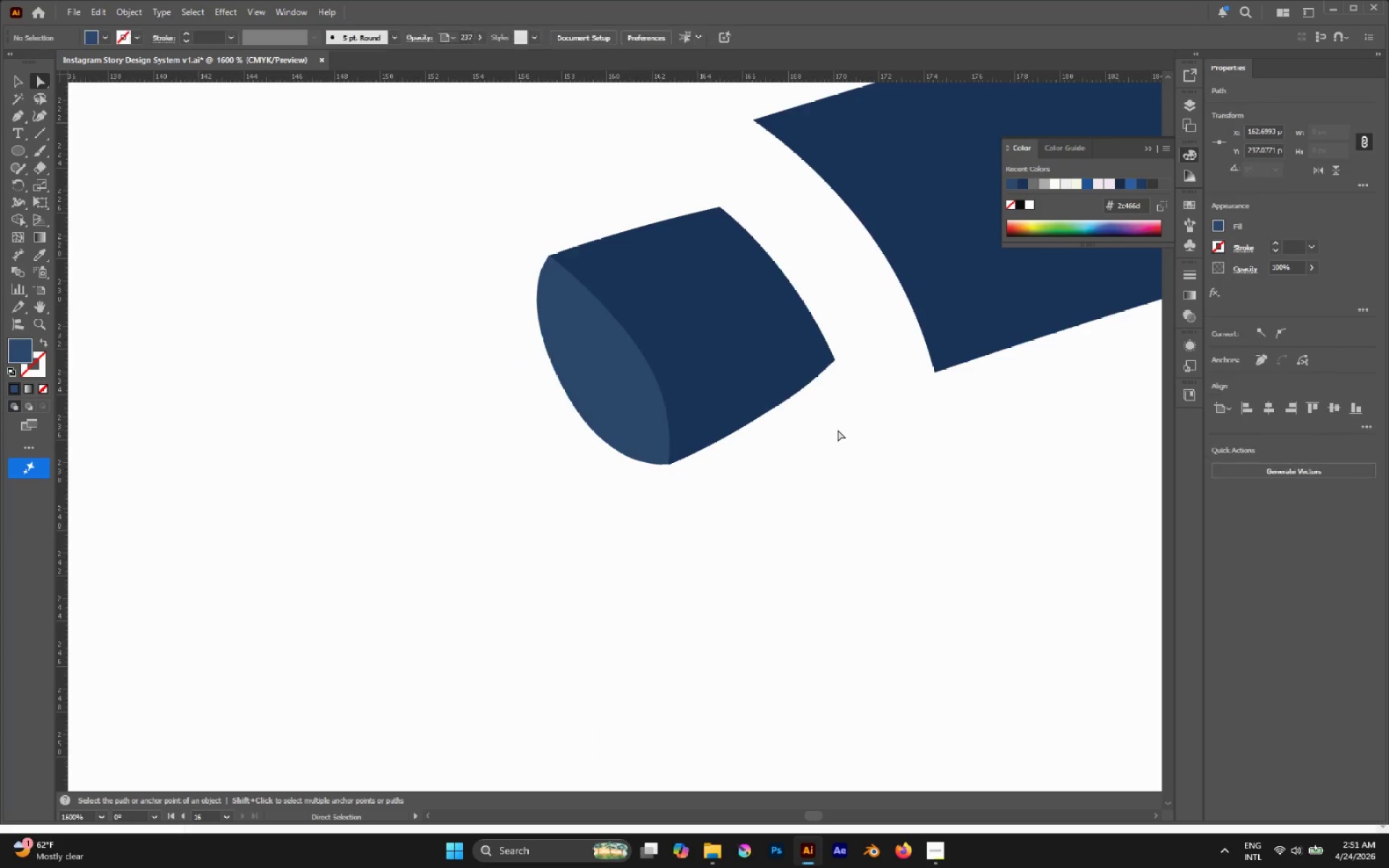 
left_click([838, 430])
 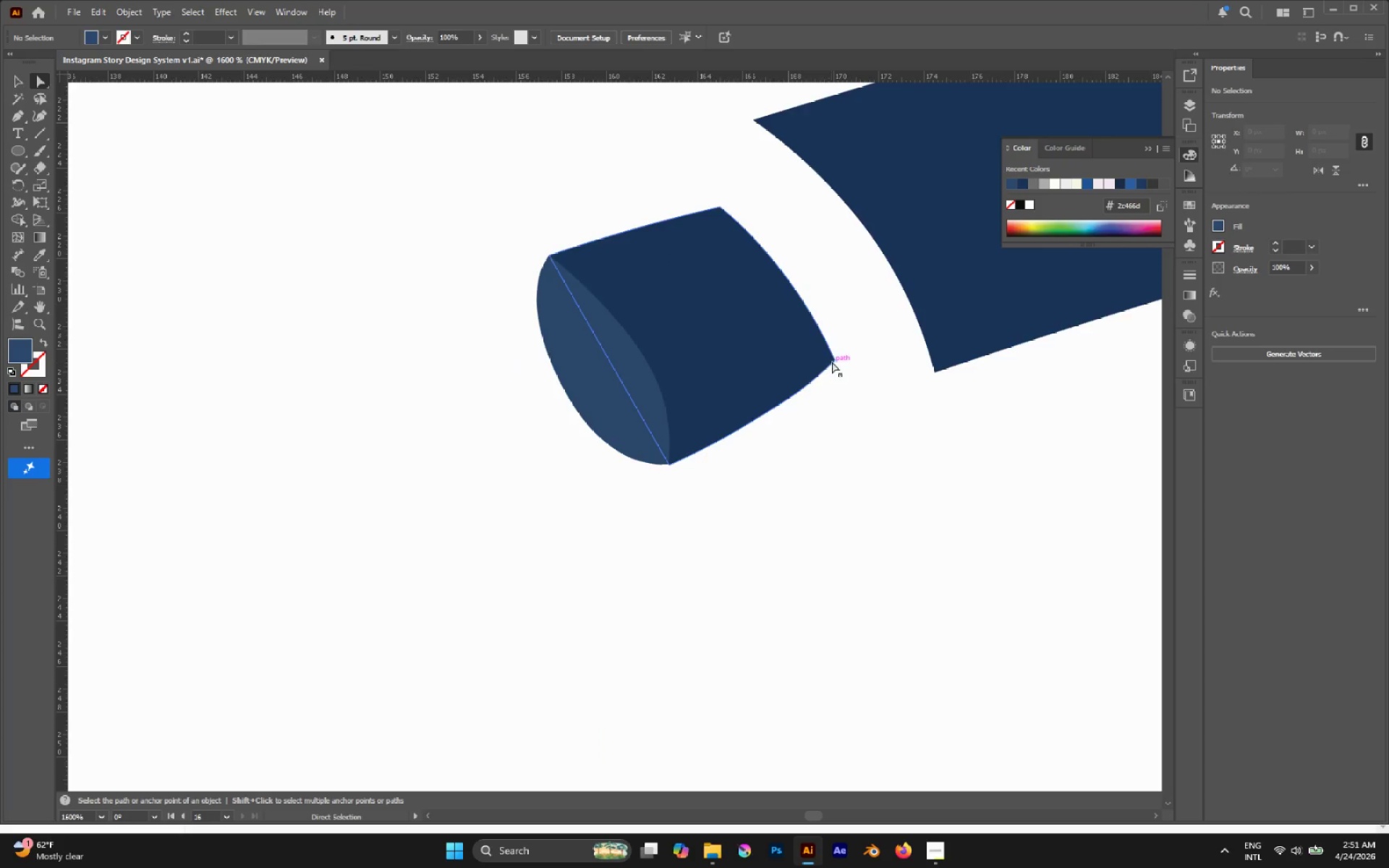 
scroll: coordinate [684, 468], scroll_direction: down, amount: 4.0
 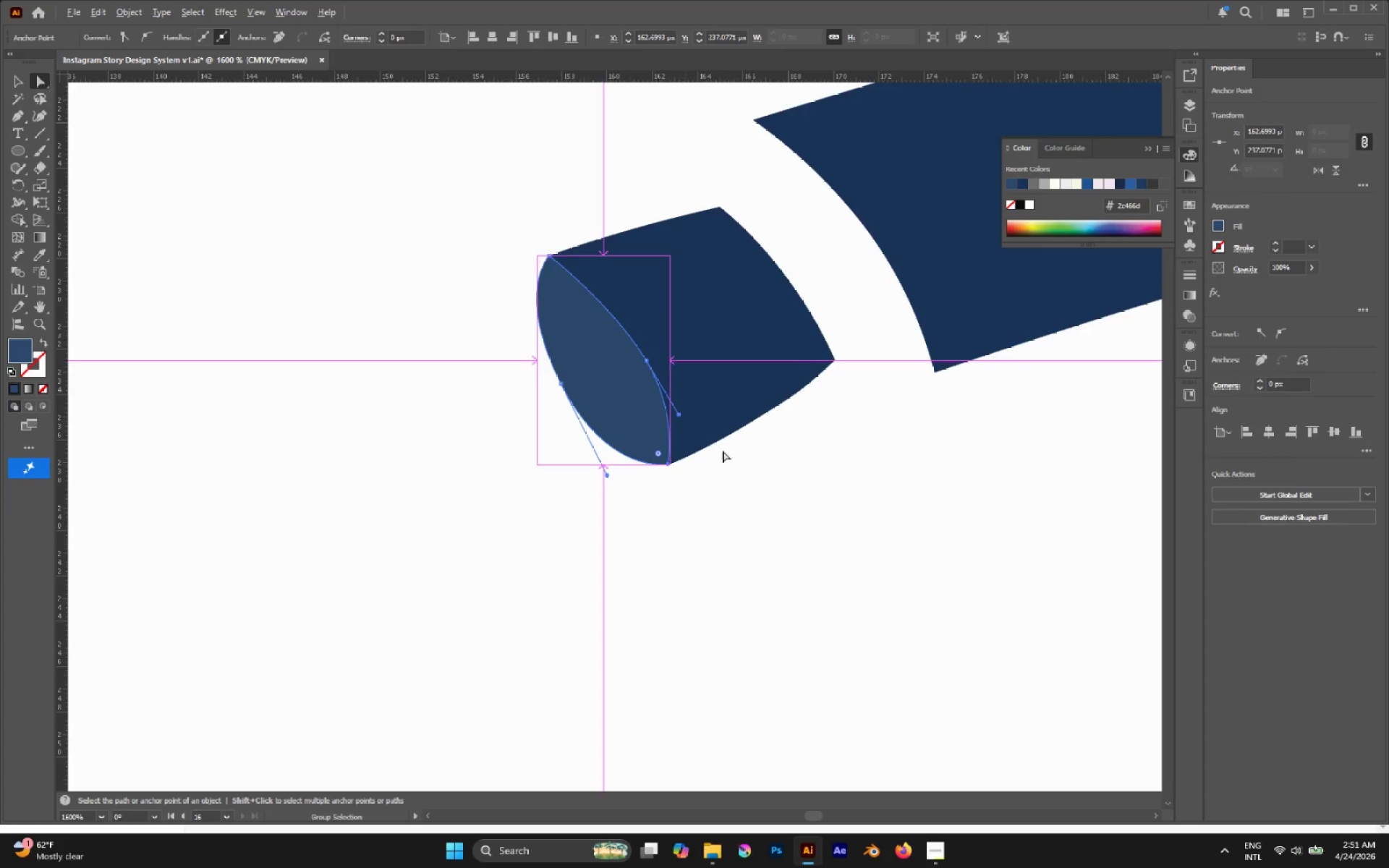 
left_click([833, 362])
 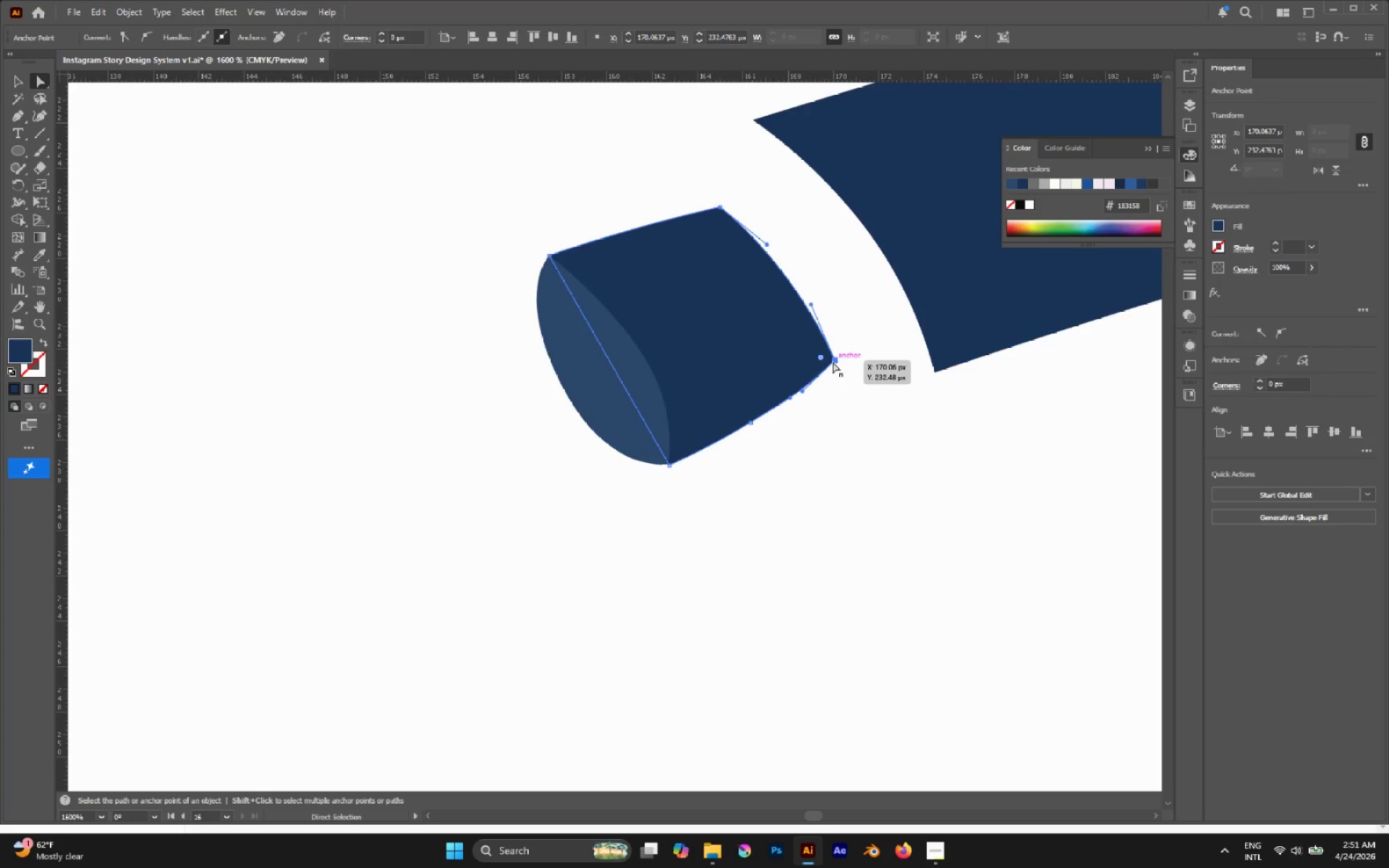 
left_click_drag(start_coordinate=[833, 362], to_coordinate=[833, 368])
 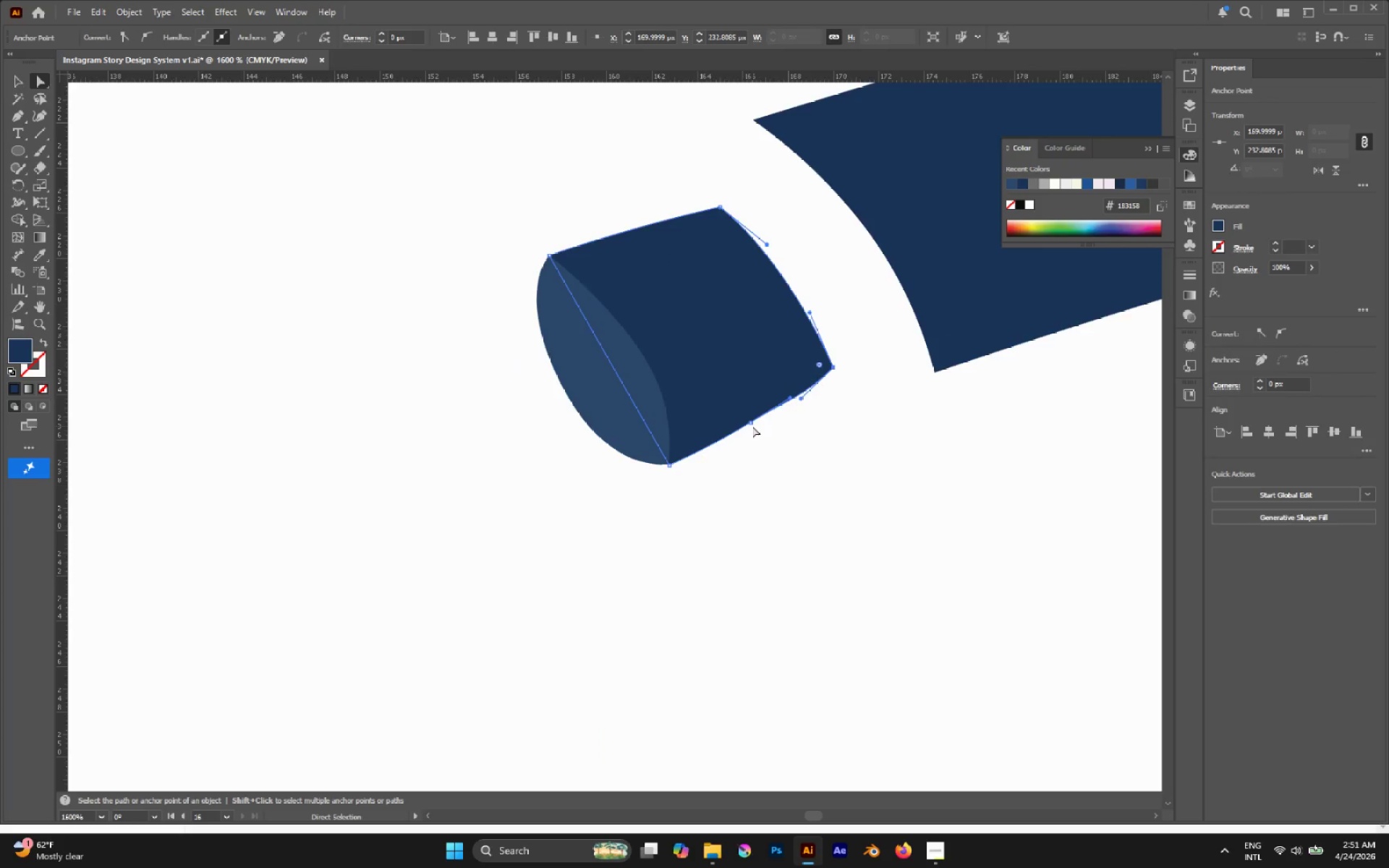 
left_click_drag(start_coordinate=[752, 424], to_coordinate=[763, 420])
 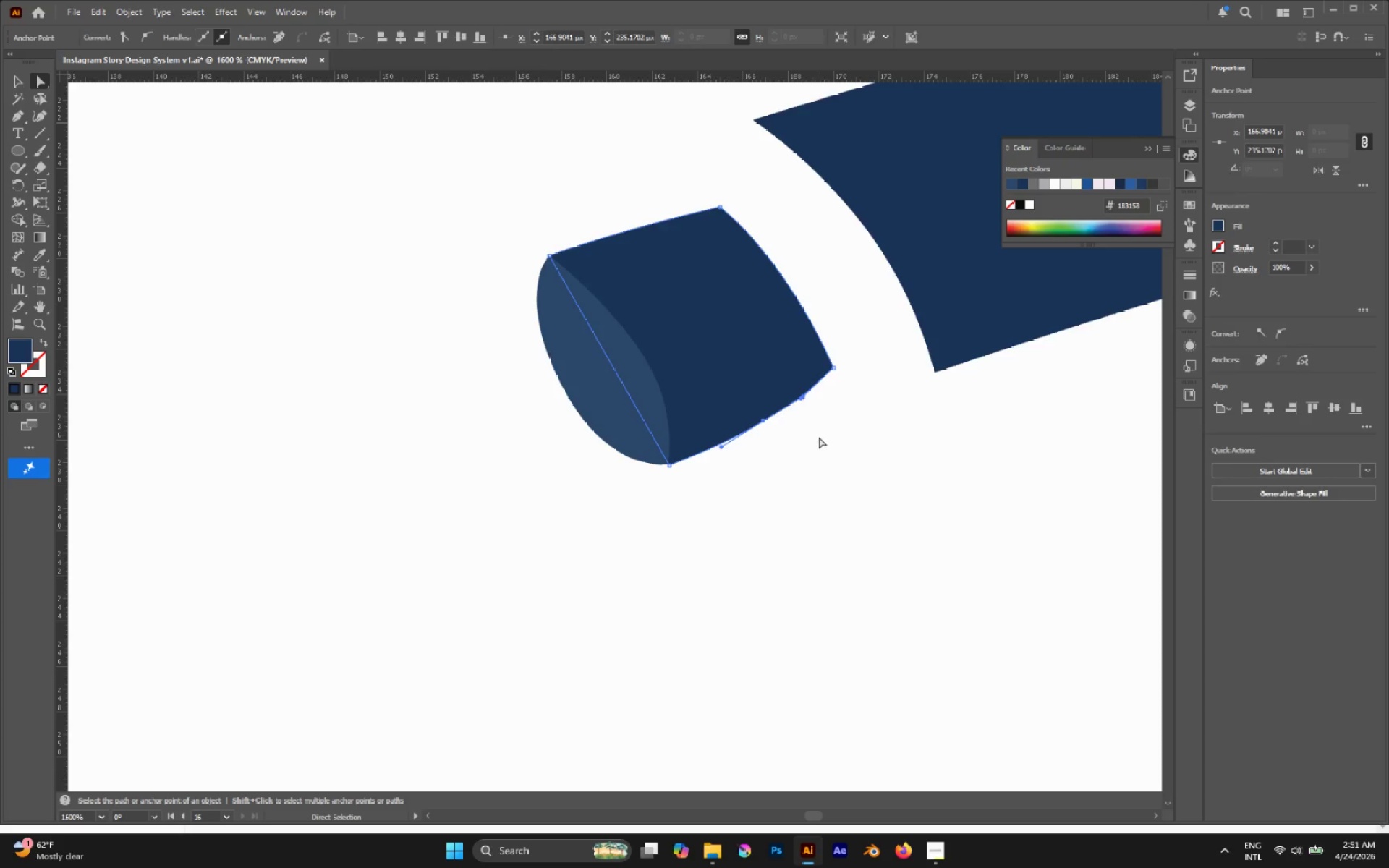 
type(DS)
 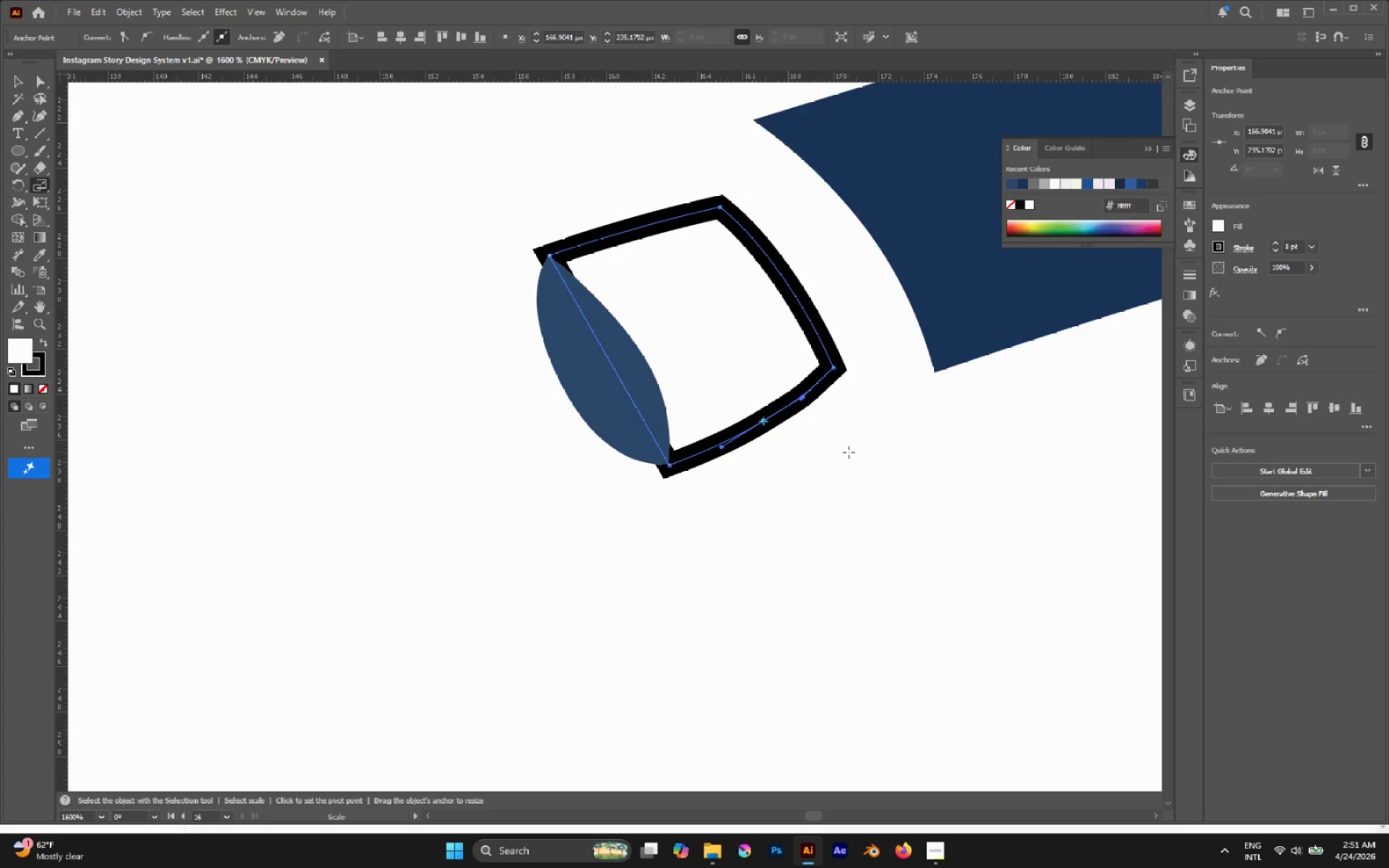 
key(Control+Z)
 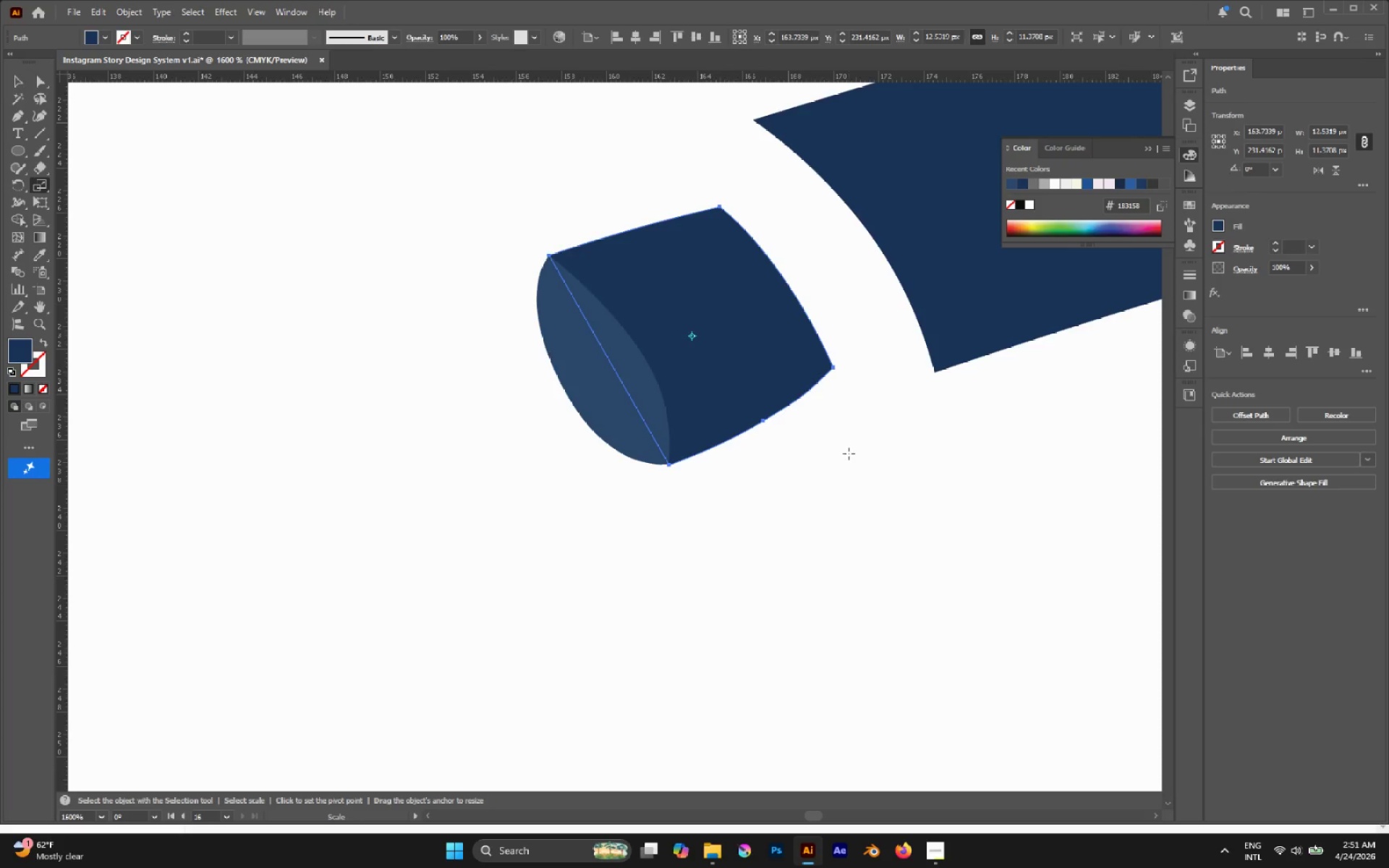 
left_click([849, 454])
 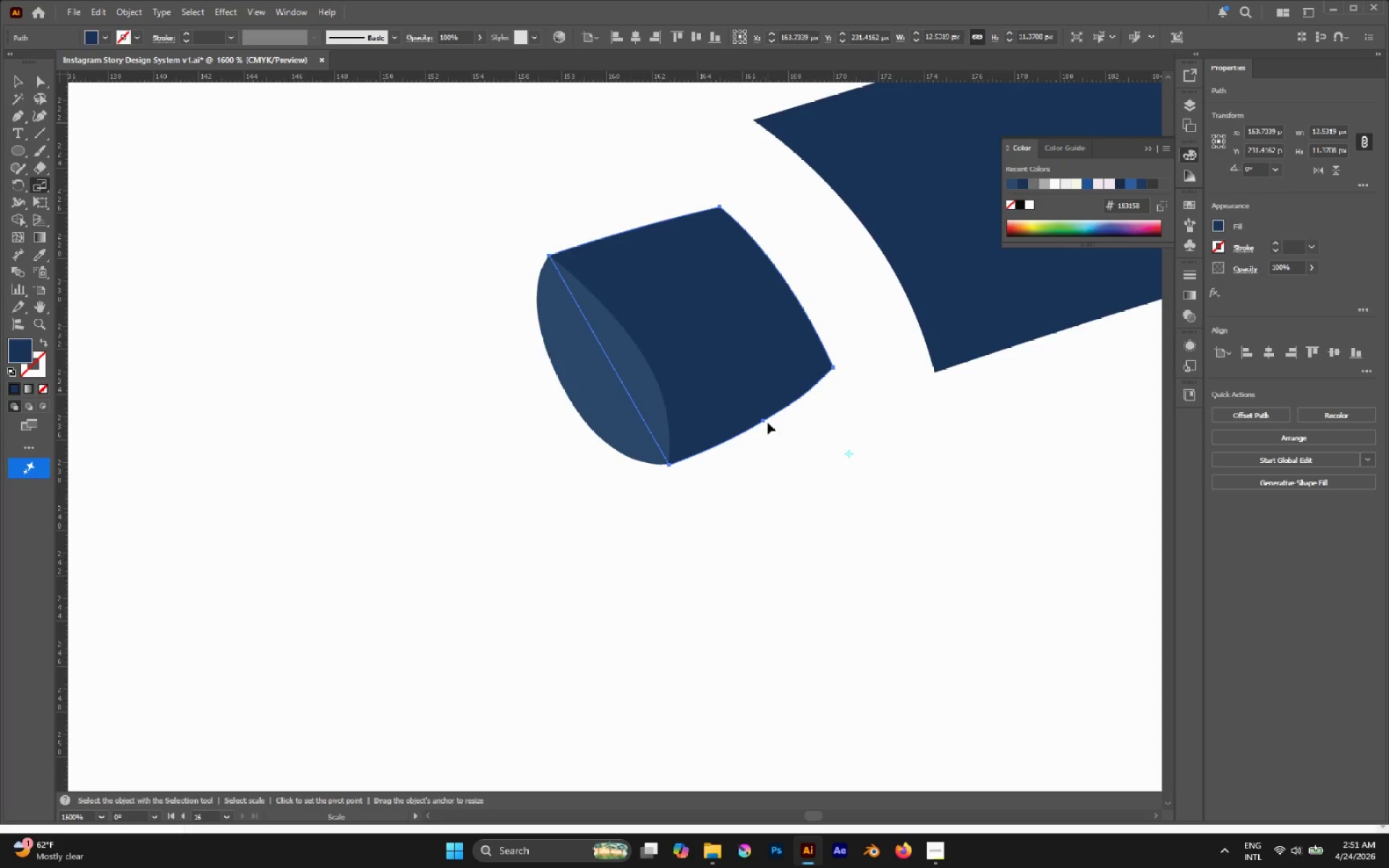 
left_click([762, 418])
 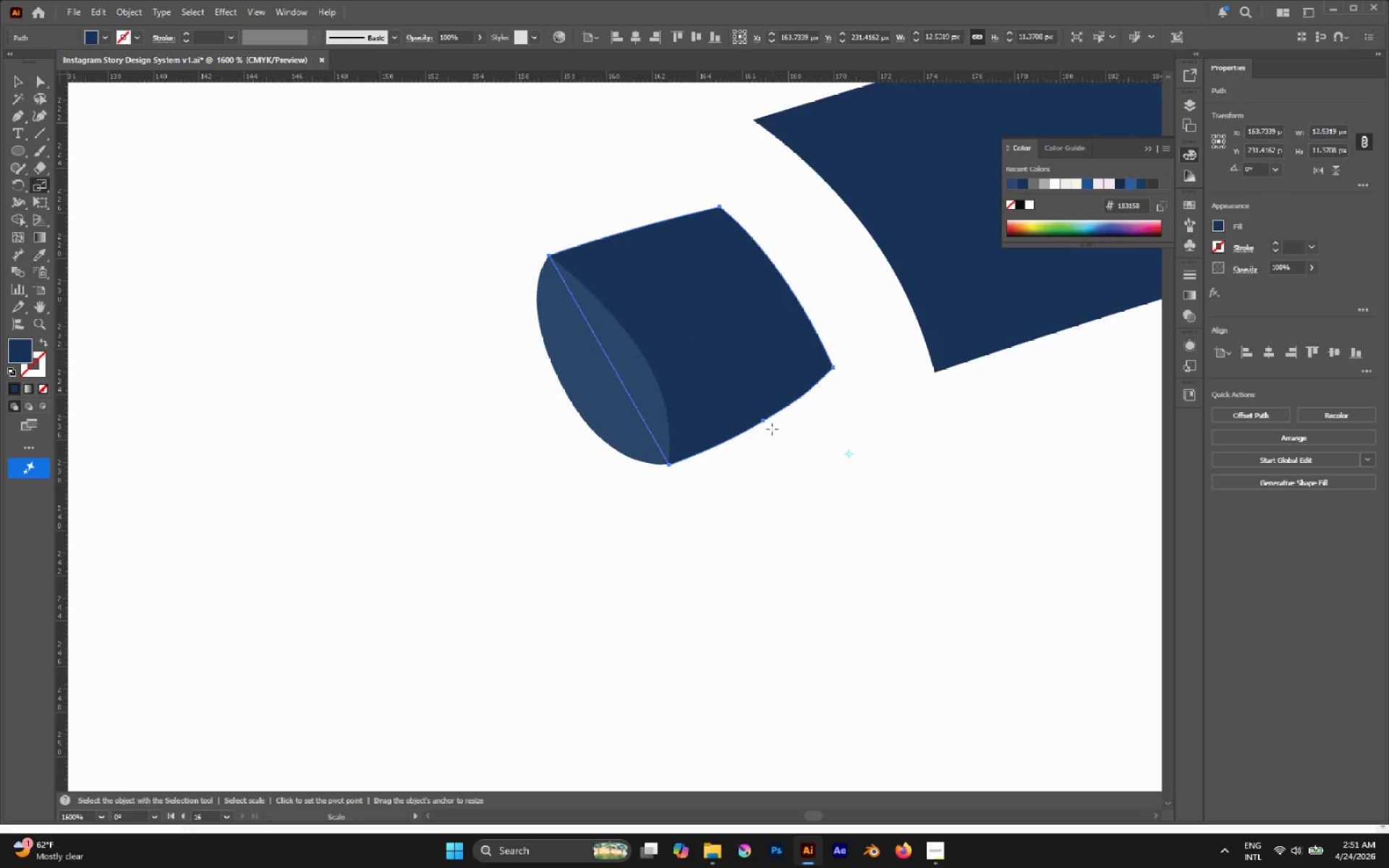 
left_click([762, 422])
 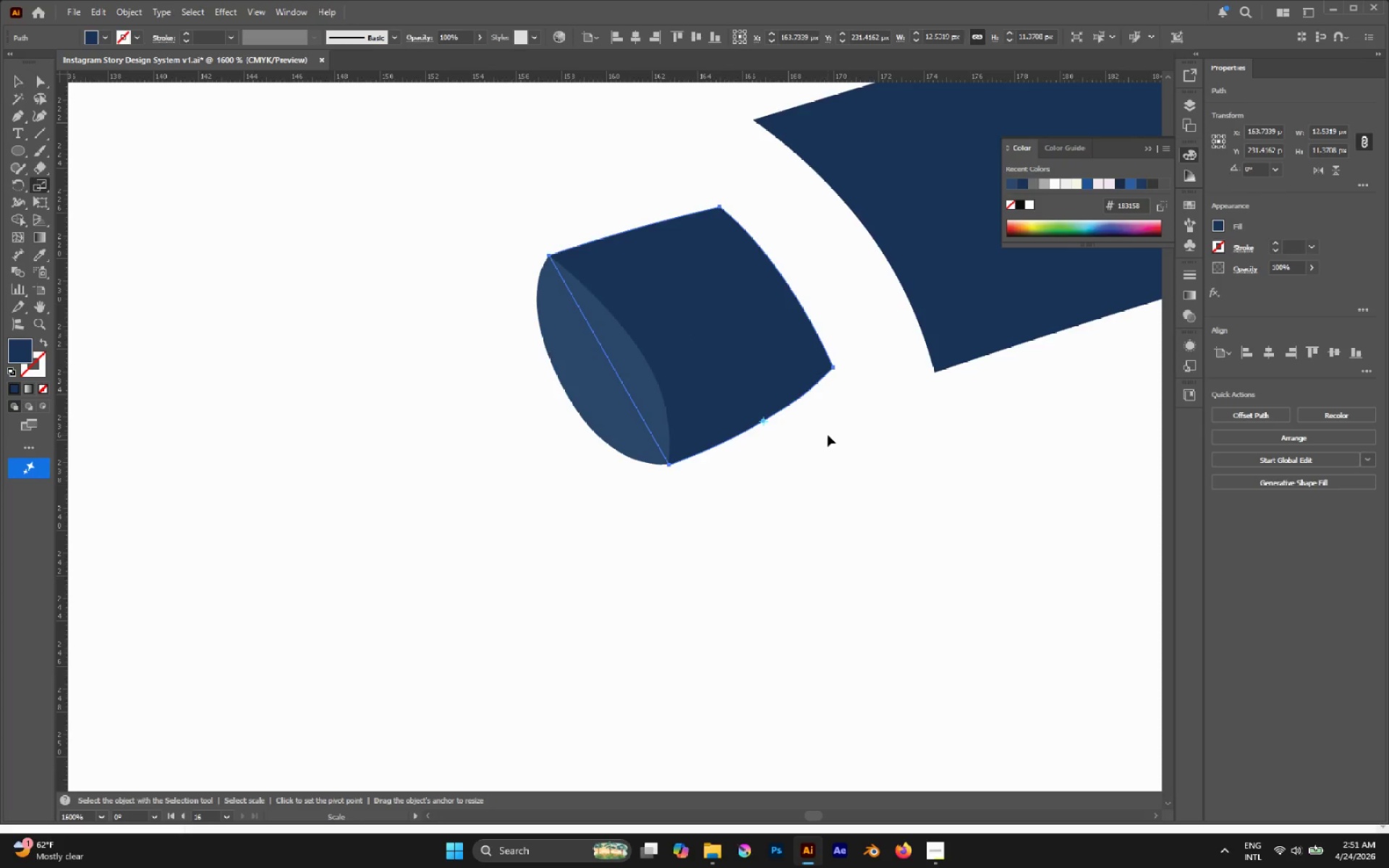 
left_click_drag(start_coordinate=[884, 447], to_coordinate=[857, 447])
 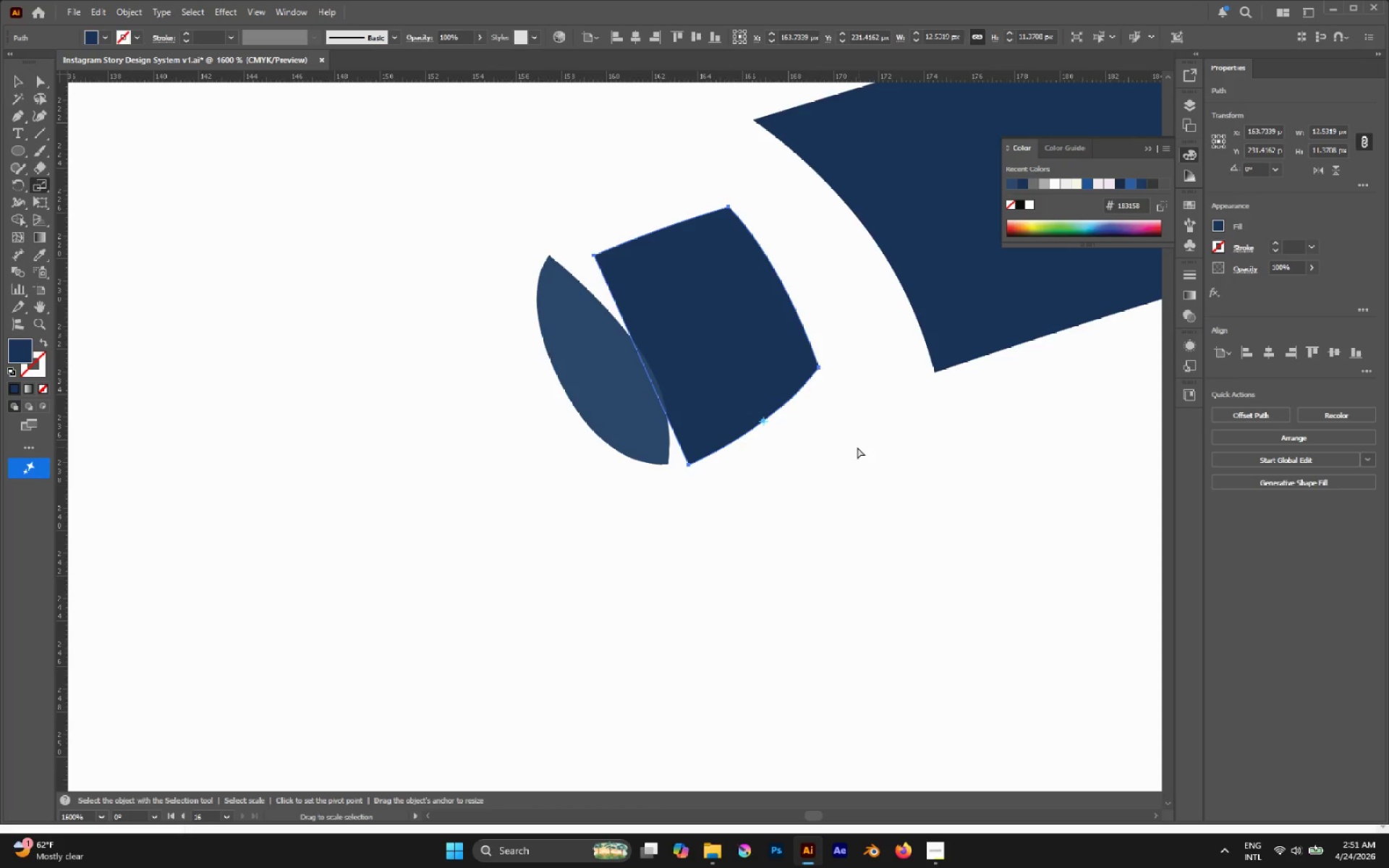 
key(Control+Z)
 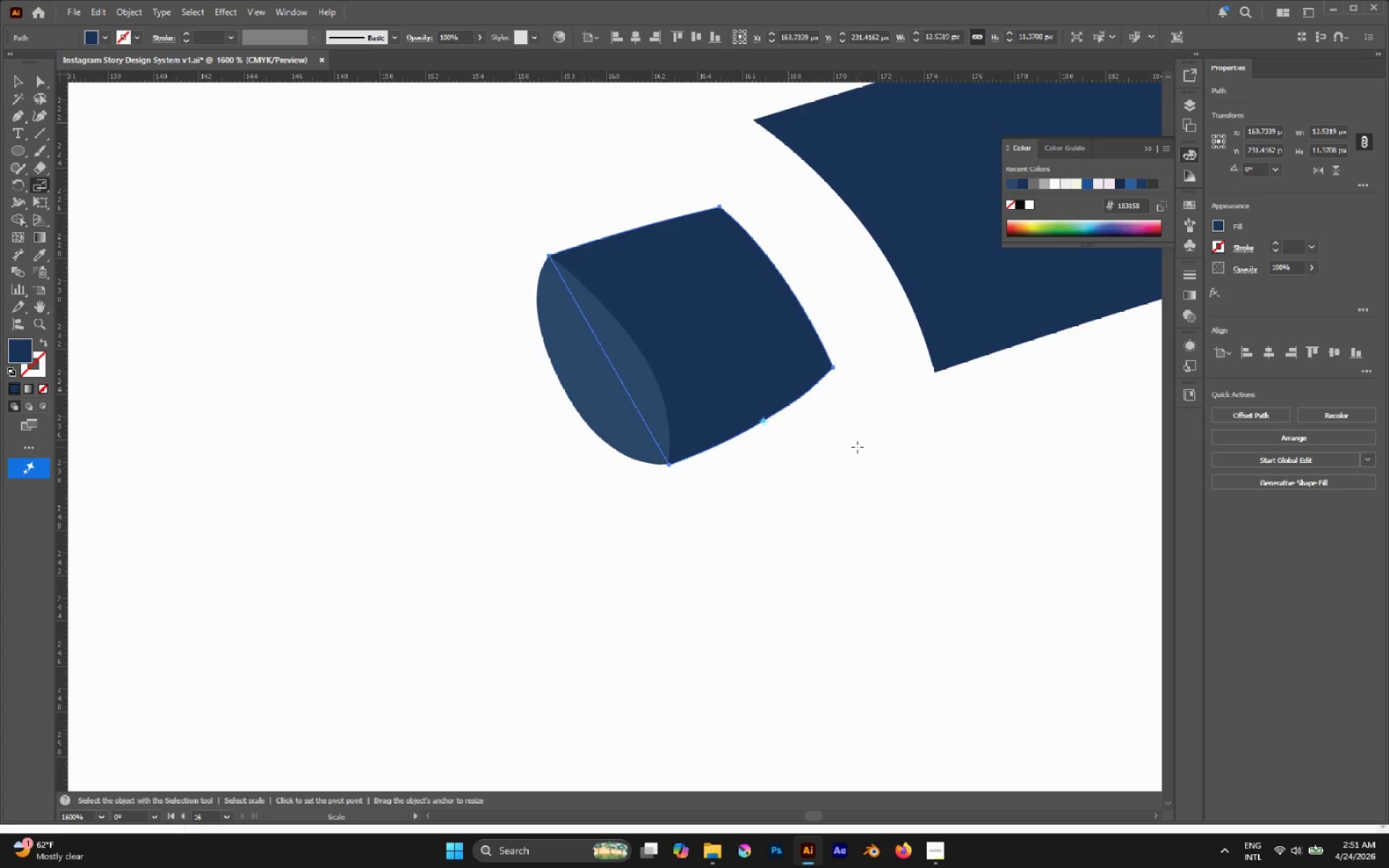 
key(A)
 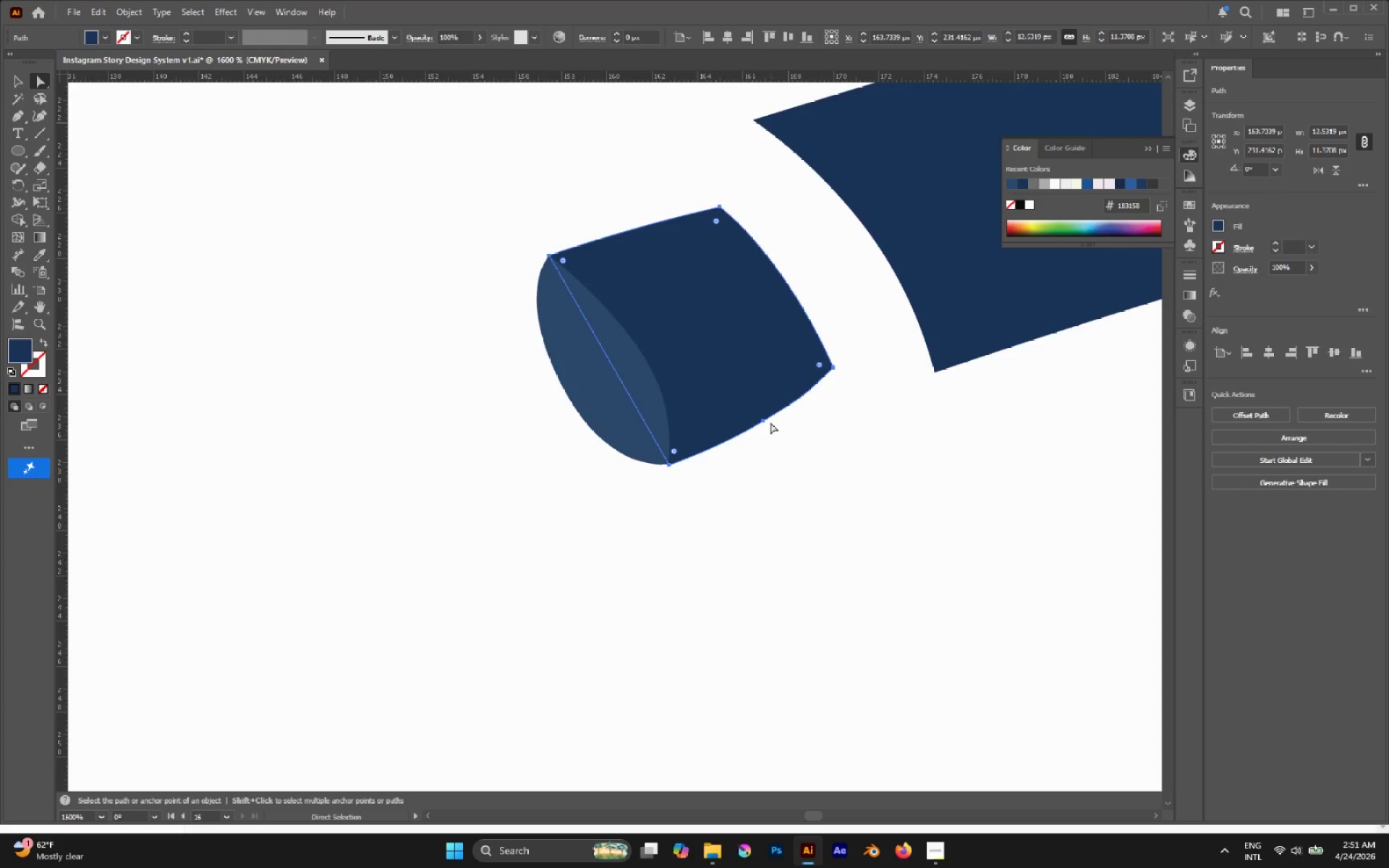 
left_click_drag(start_coordinate=[814, 449], to_coordinate=[757, 410])
 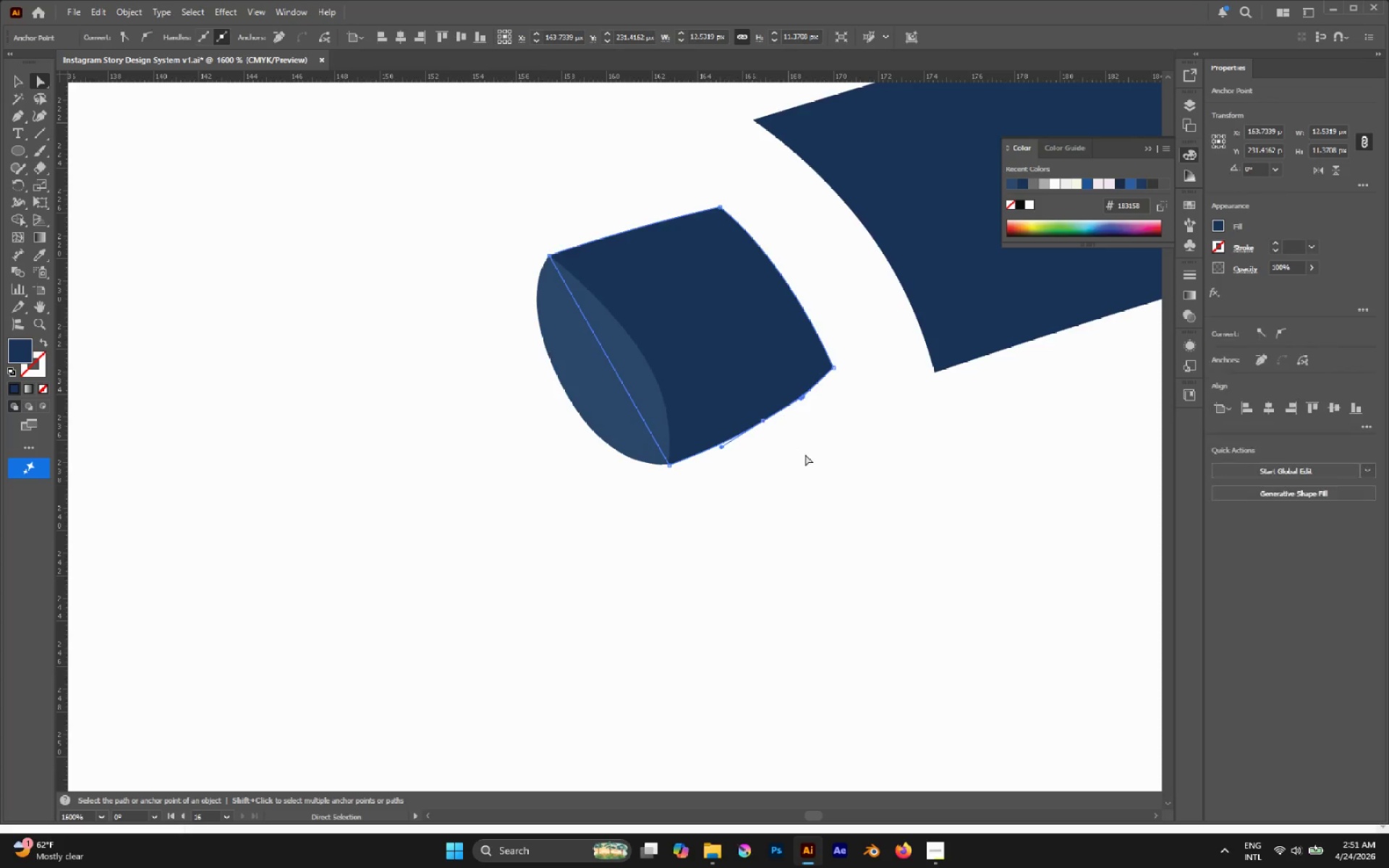 
type(AS)
 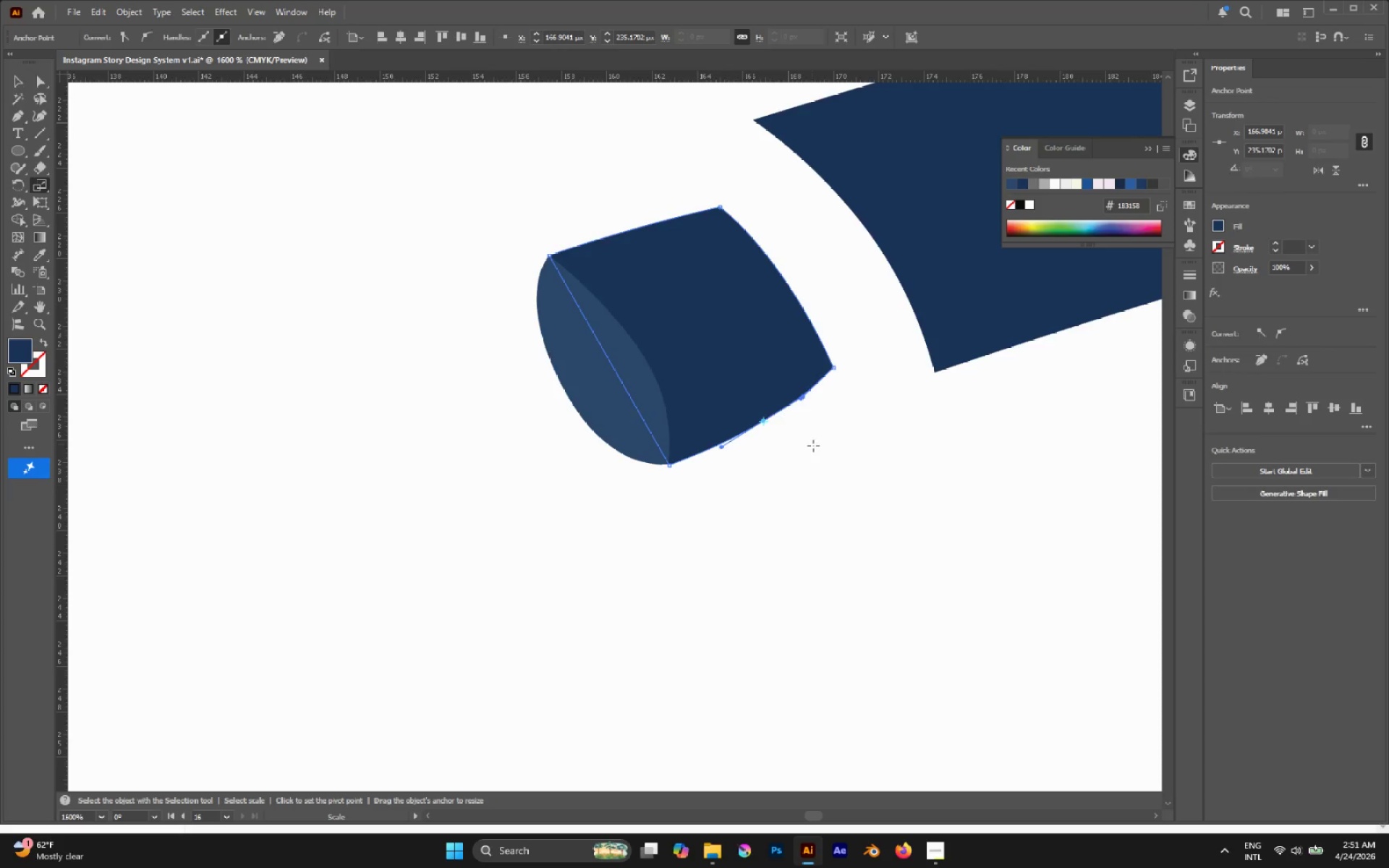 
left_click_drag(start_coordinate=[819, 454], to_coordinate=[843, 391])
 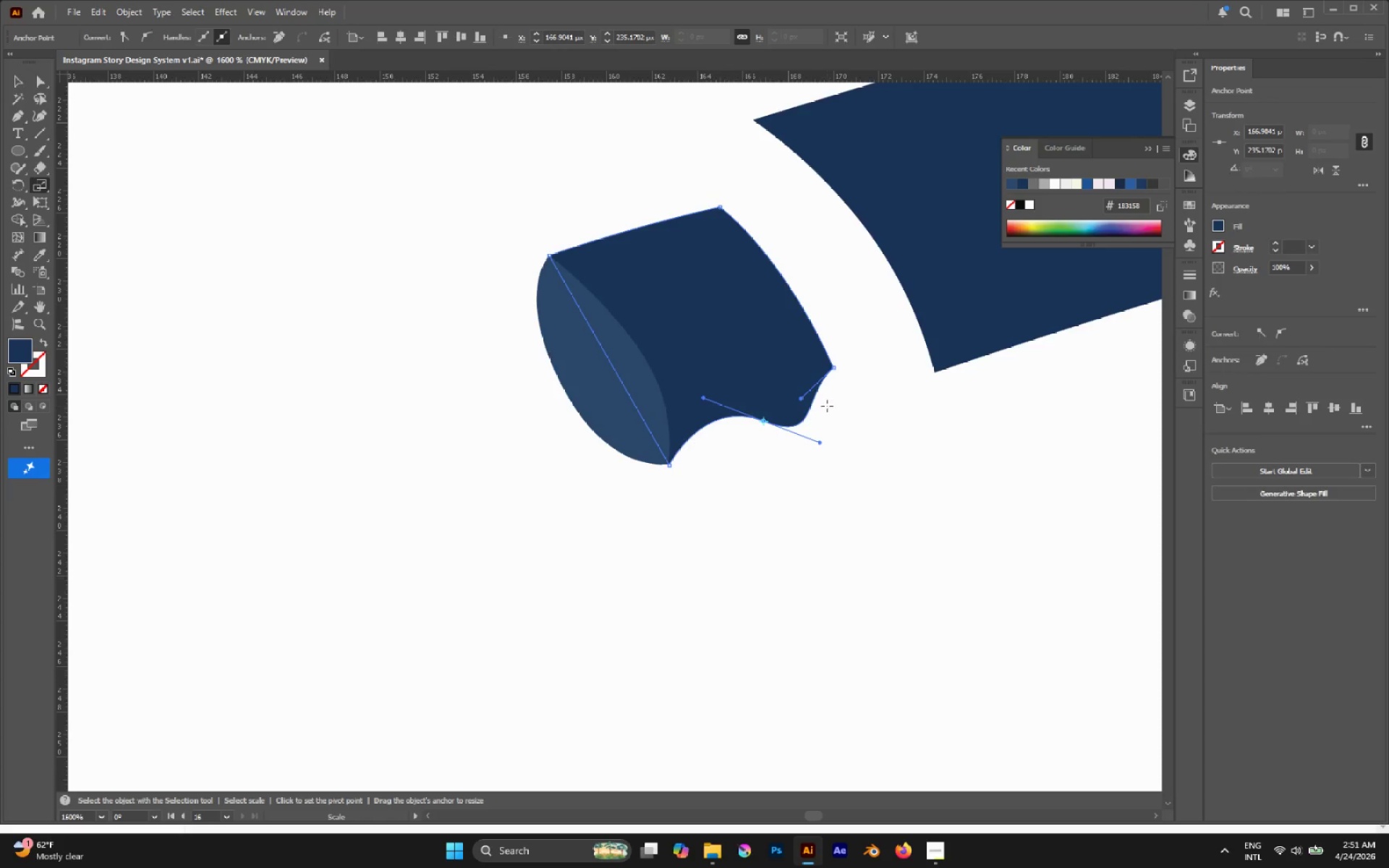 
key(A)
 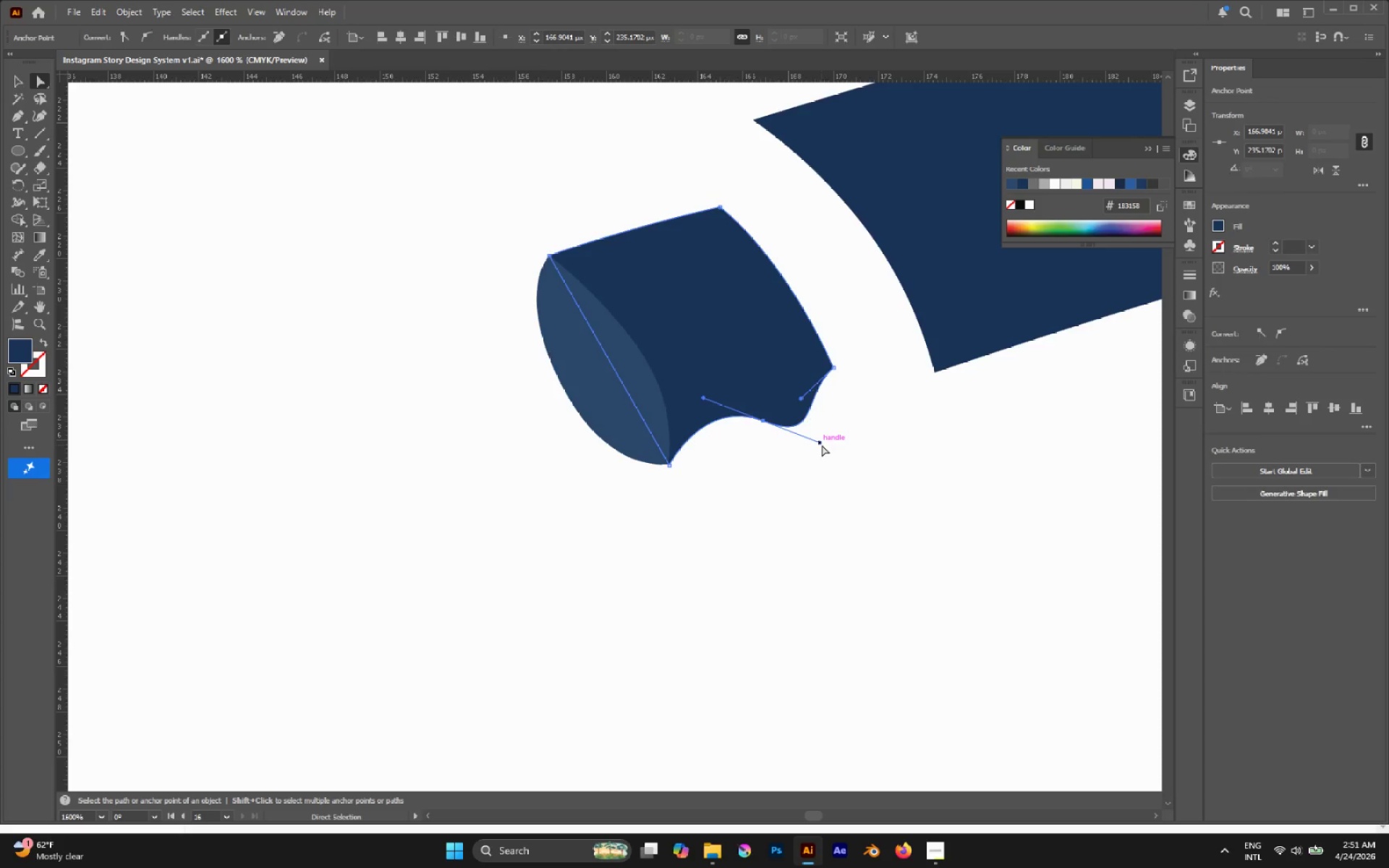 
left_click_drag(start_coordinate=[823, 444], to_coordinate=[781, 409])
 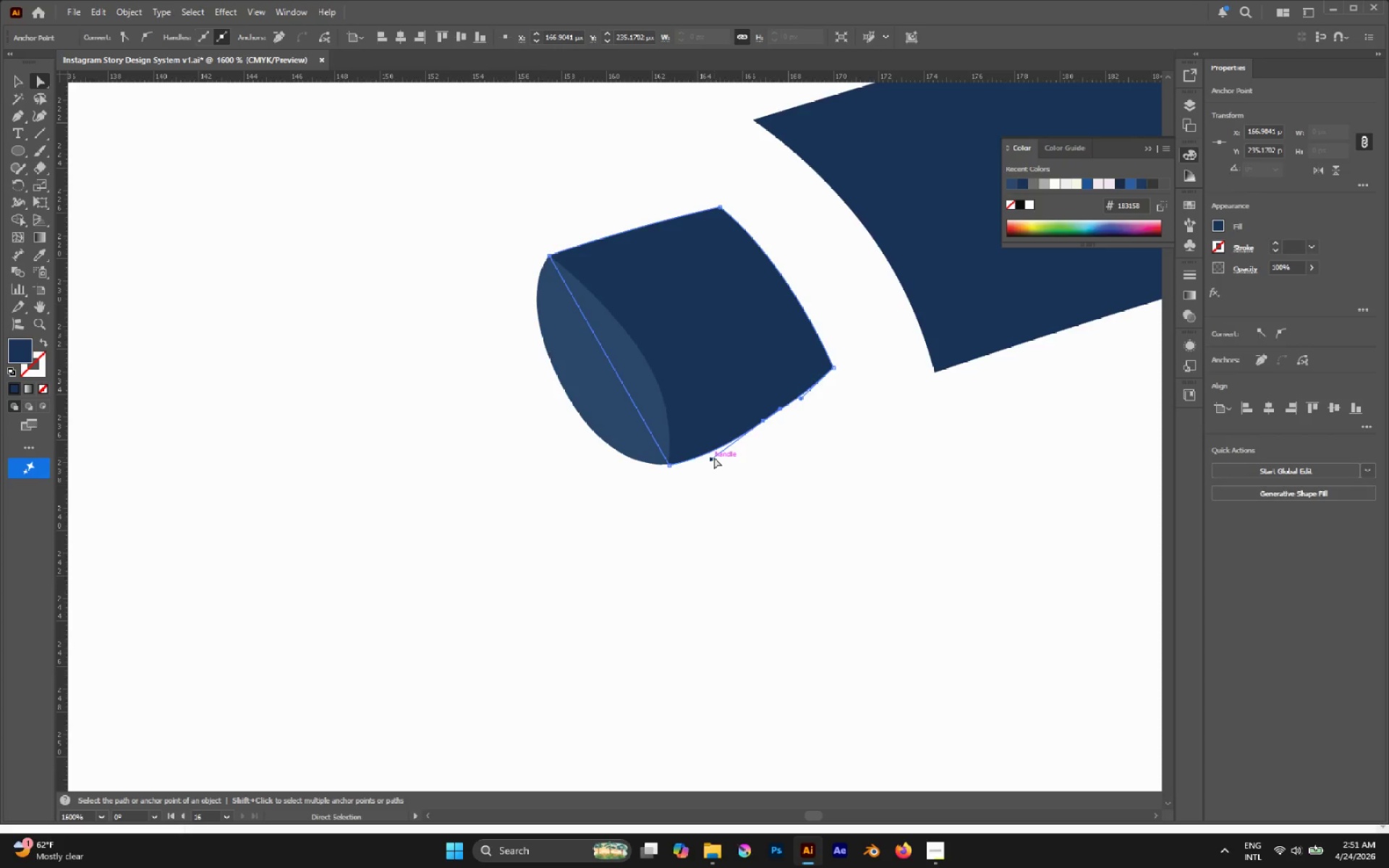 
left_click_drag(start_coordinate=[713, 458], to_coordinate=[706, 454])
 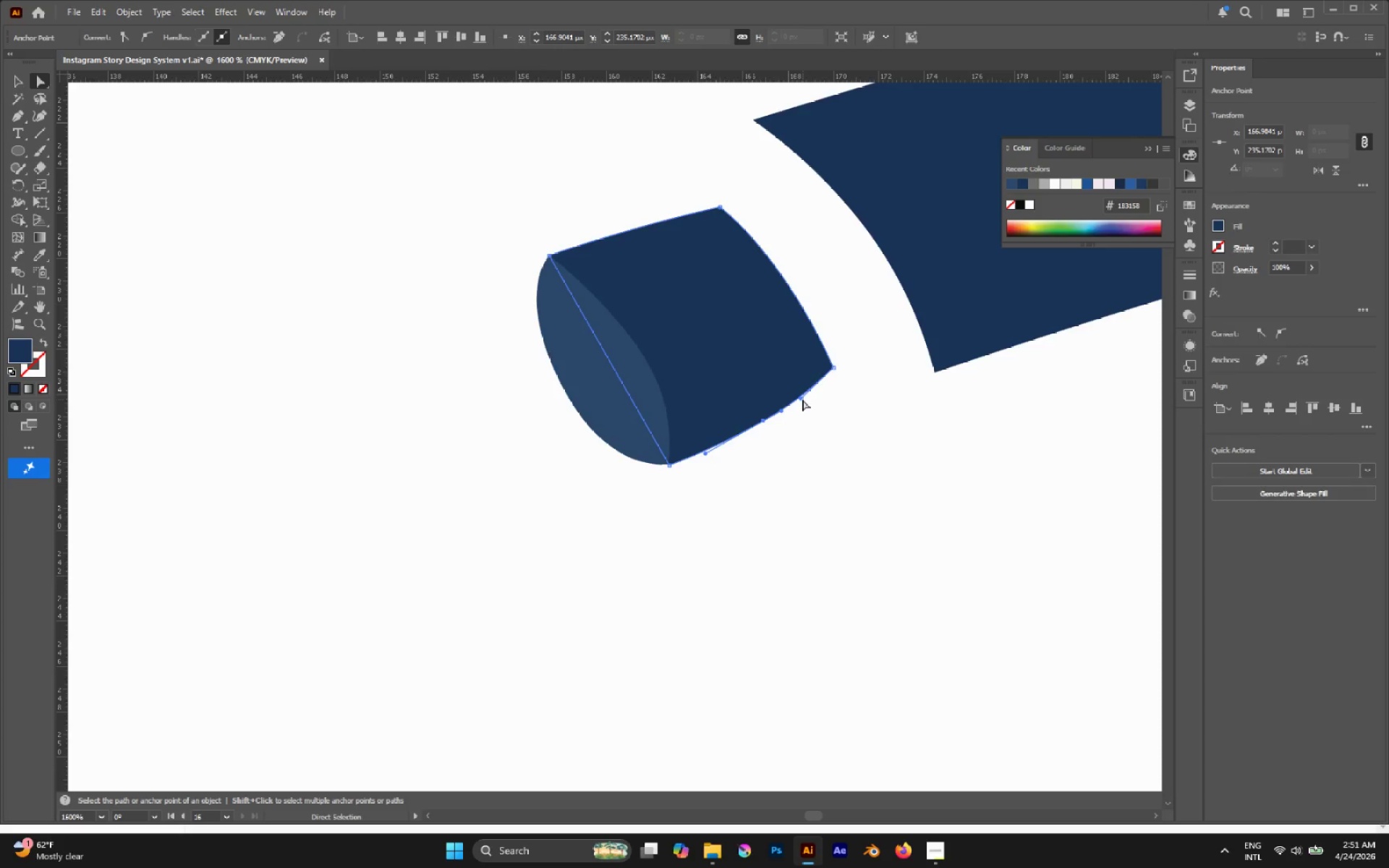 
left_click_drag(start_coordinate=[802, 399], to_coordinate=[805, 394])
 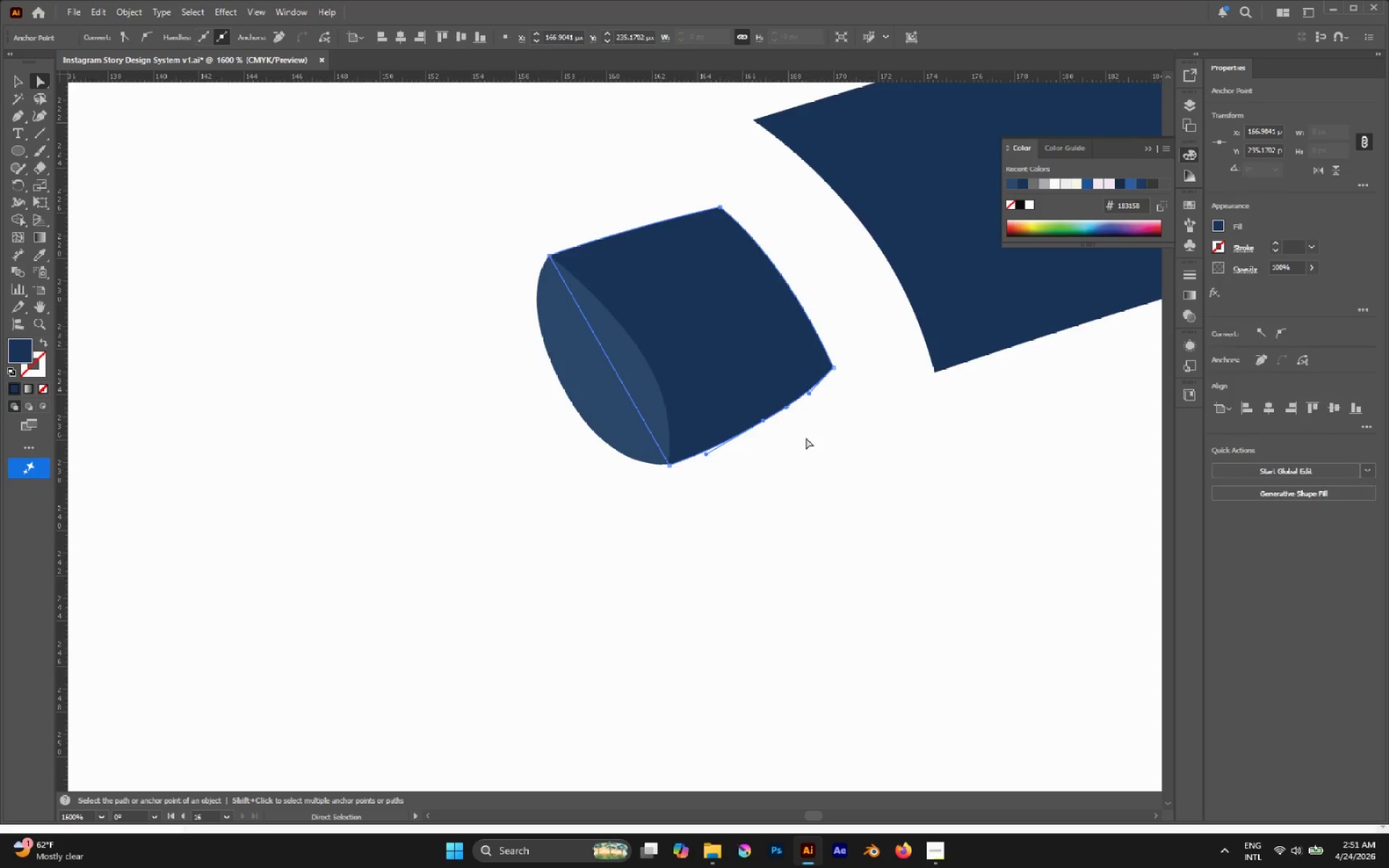 
left_click([807, 441])
 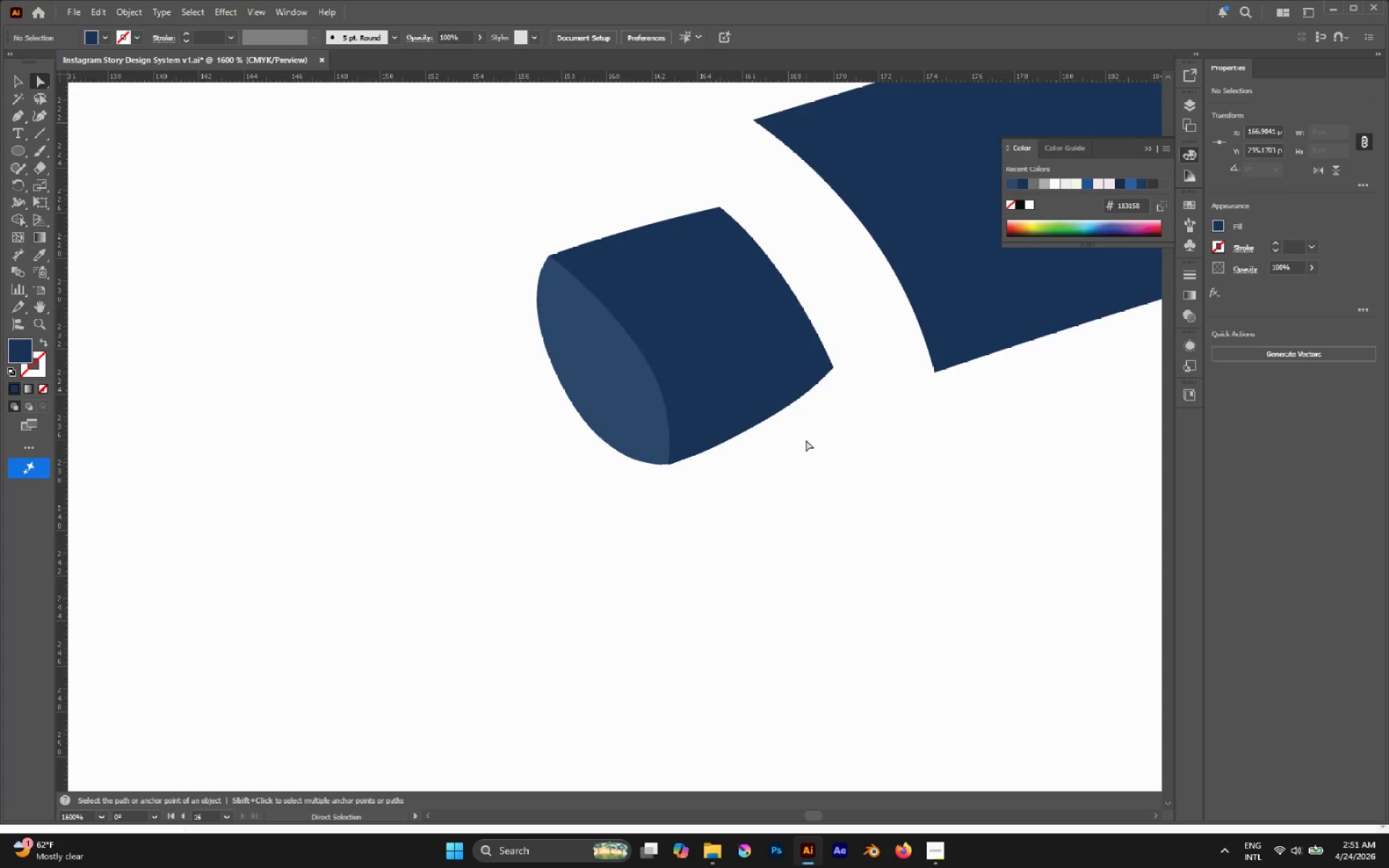 
hold_key(key=AltLeft, duration=1.97)
scroll: coordinate [760, 466], scroll_direction: down, amount: 12.0
 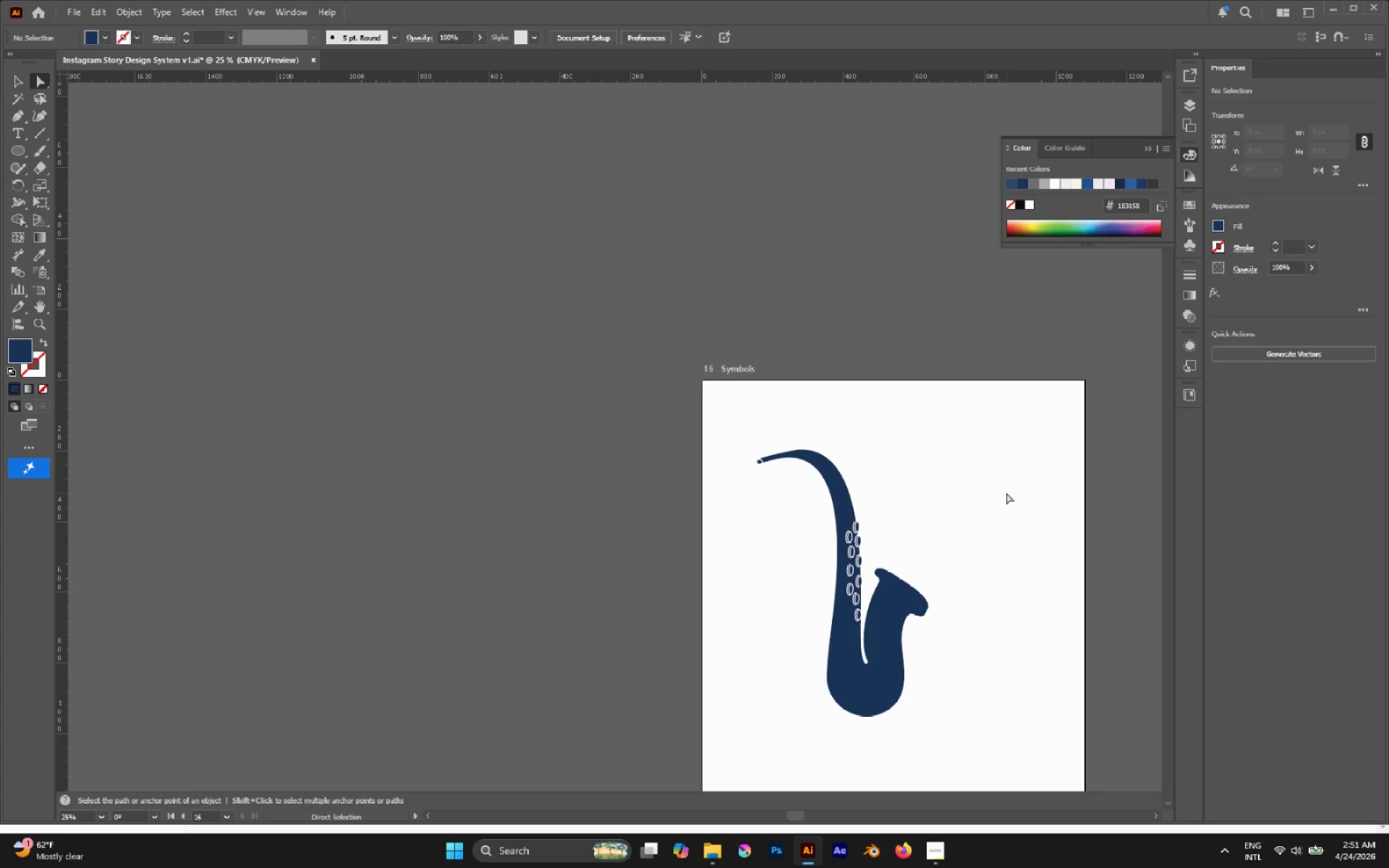 
key(Alt+AltLeft)
 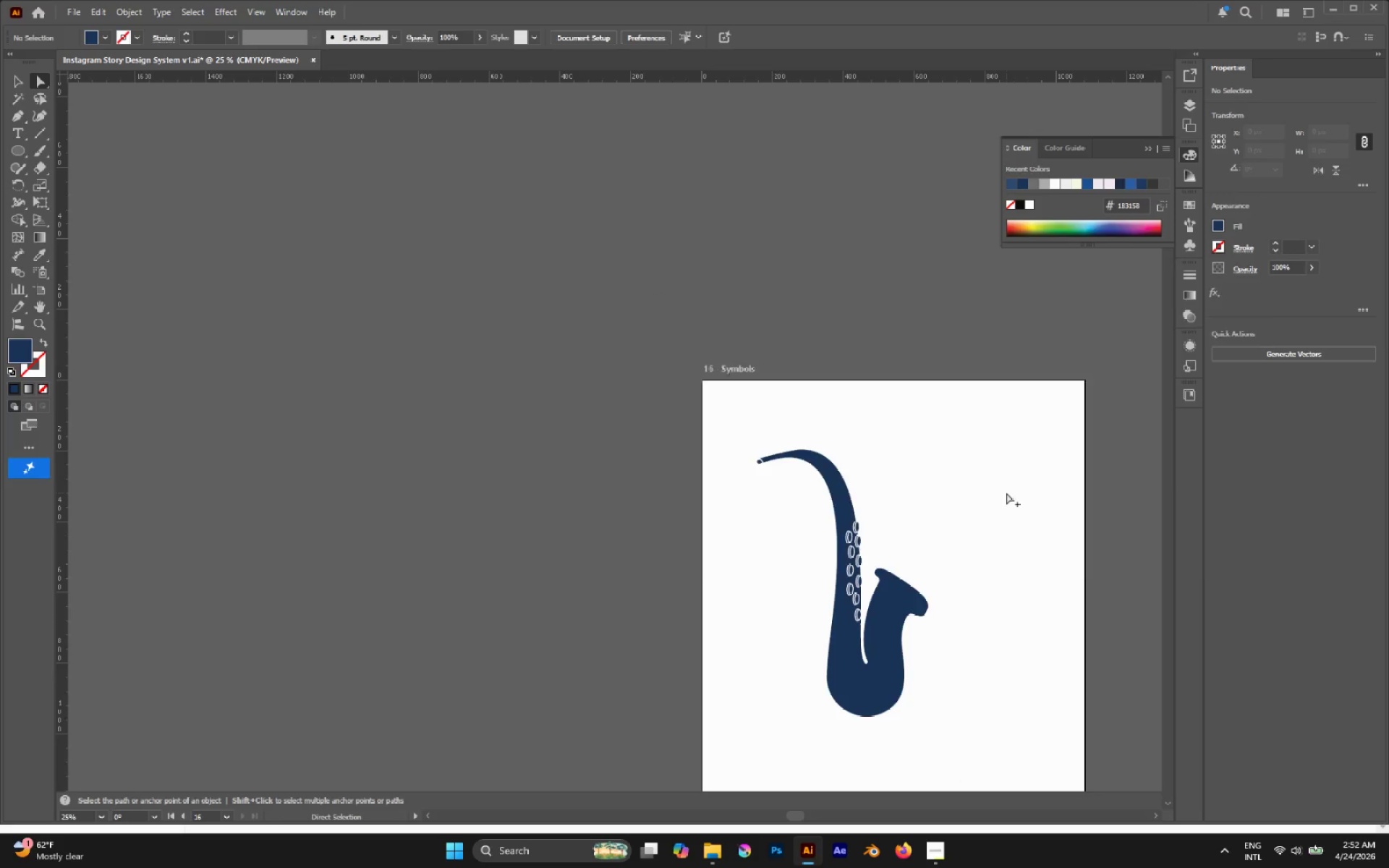 
key(Alt+Tab)
 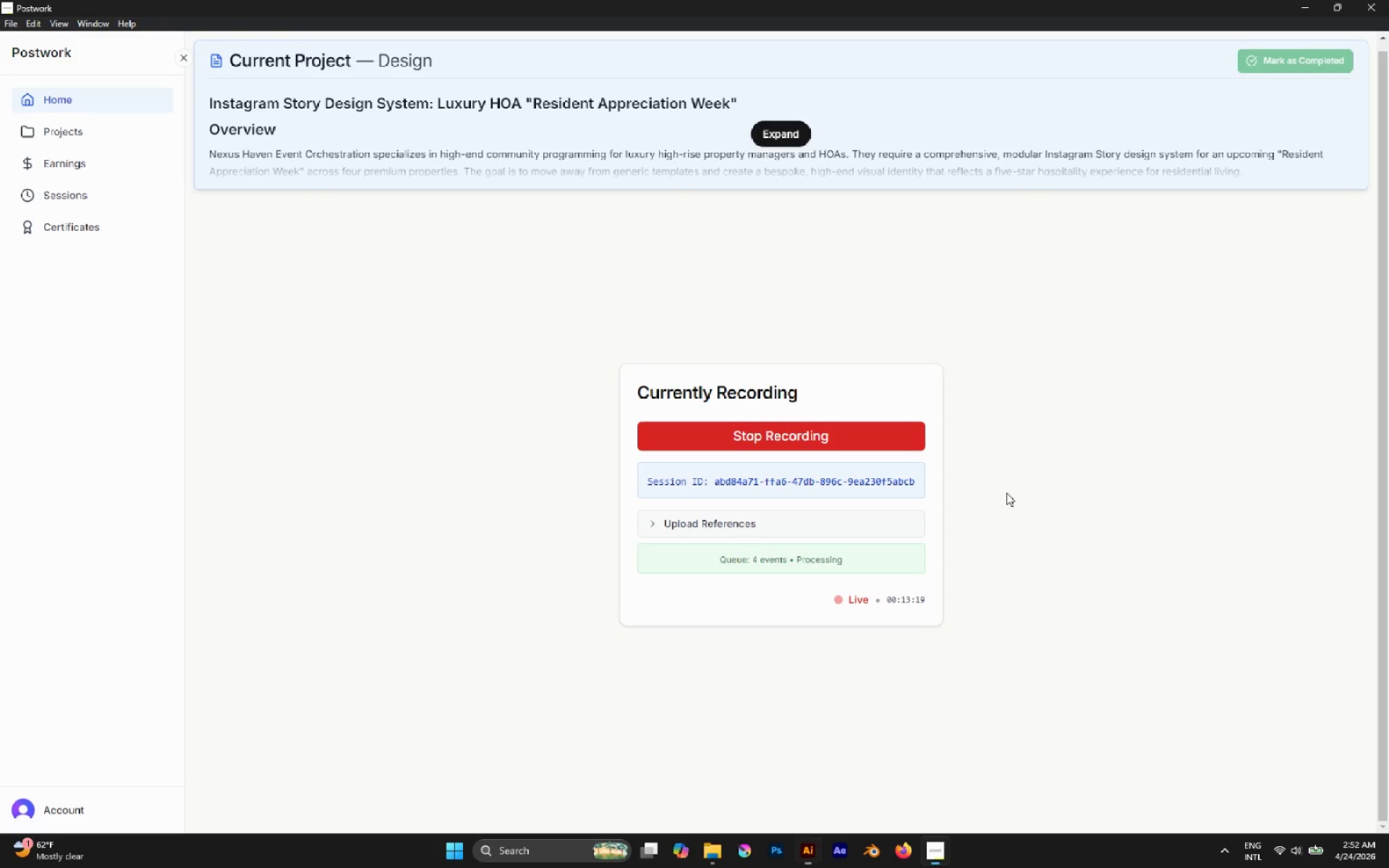 
key(Alt+AltLeft)